 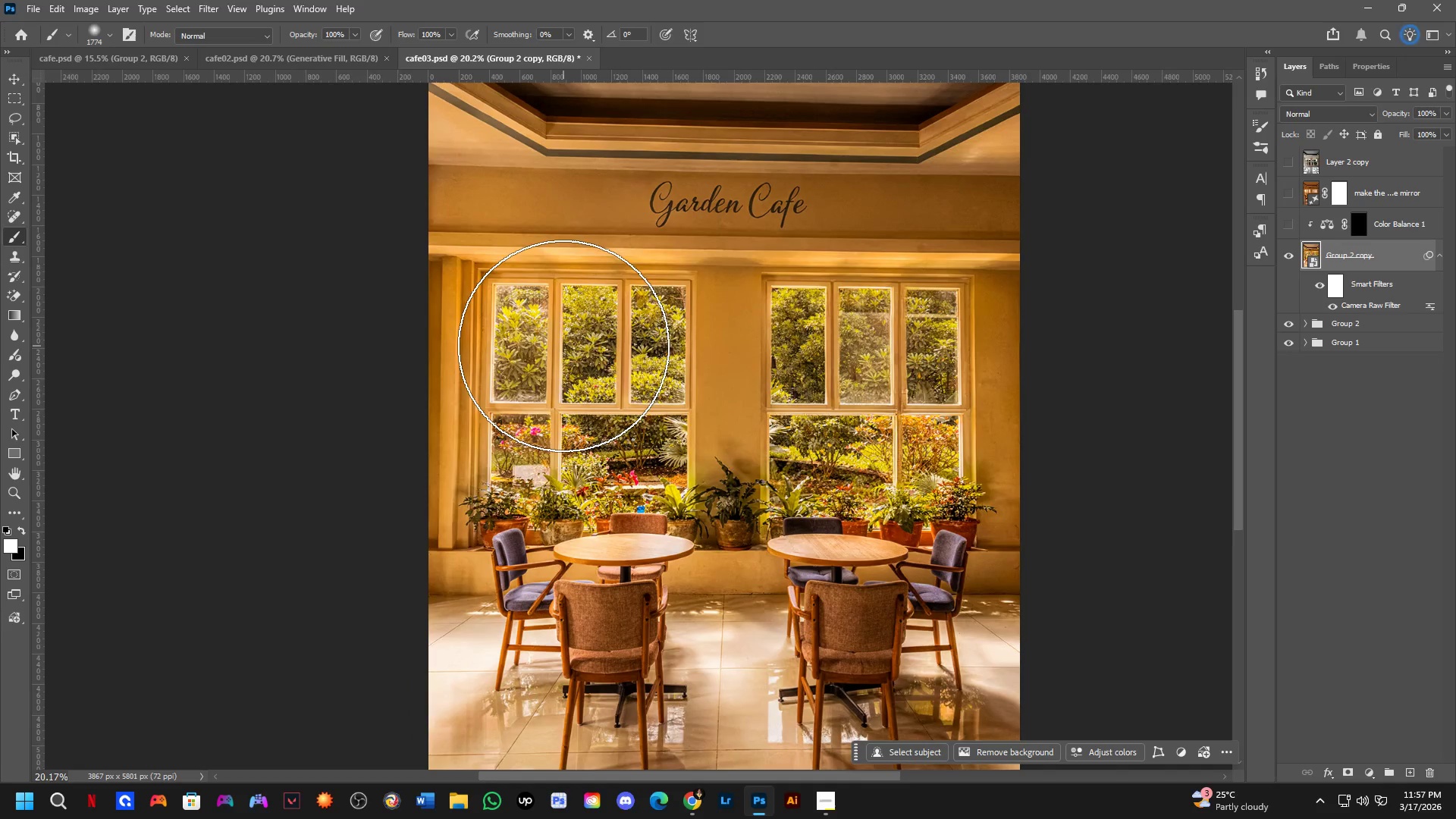 
key(Alt+Tab)
 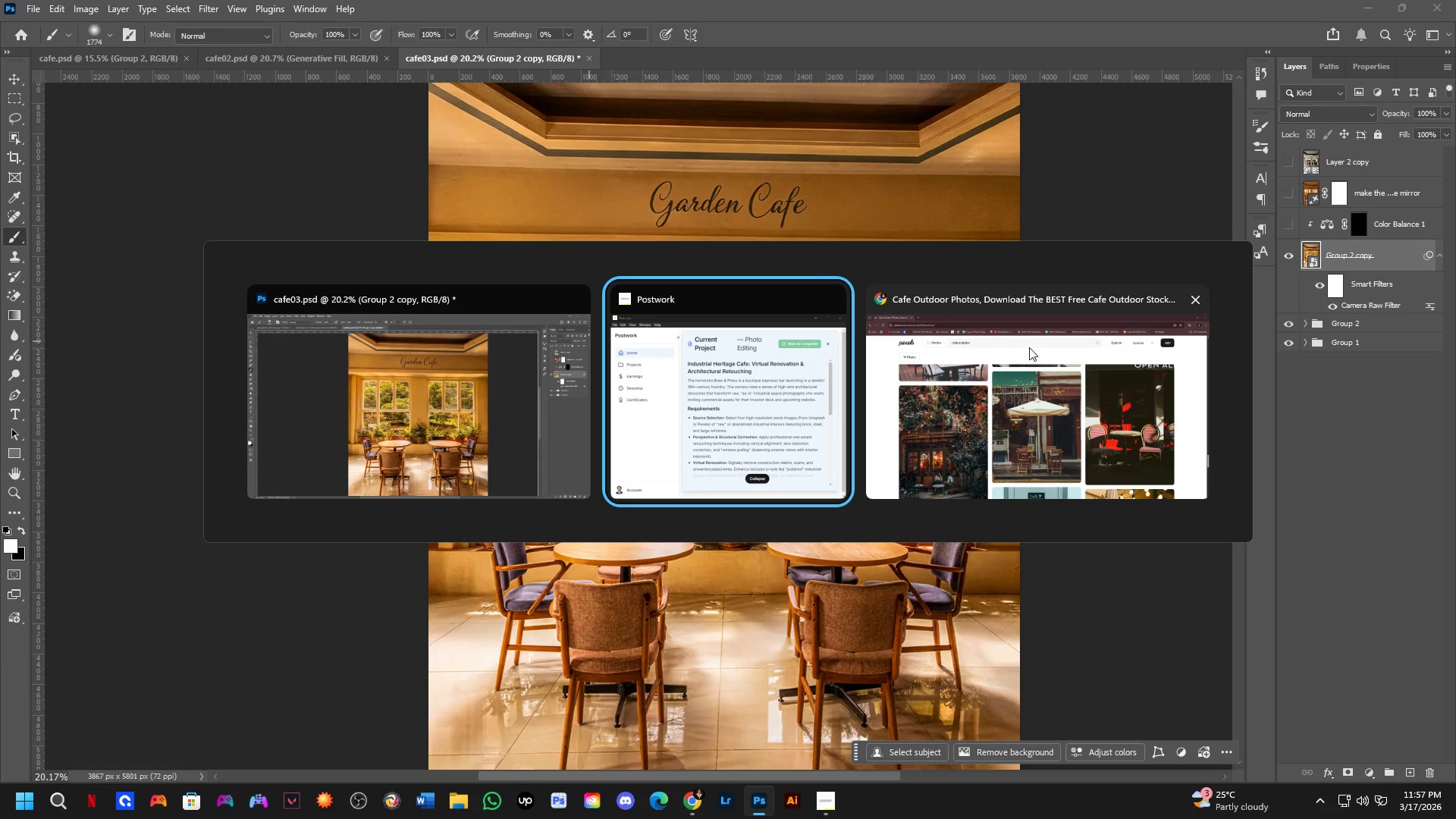 
scroll: coordinate [563, 346], scroll_direction: up, amount: 6.0
 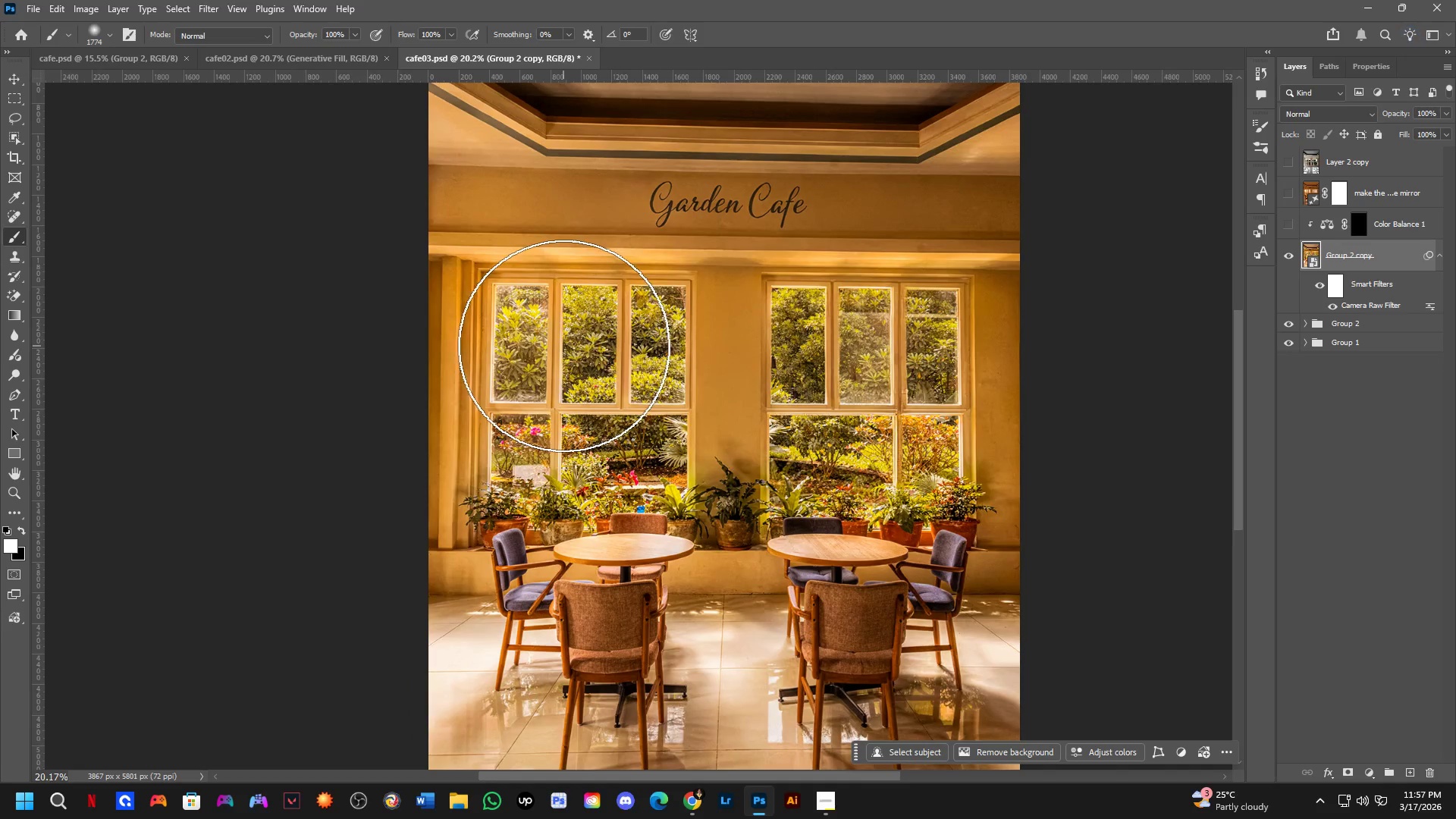 
left_click([1029, 347])
 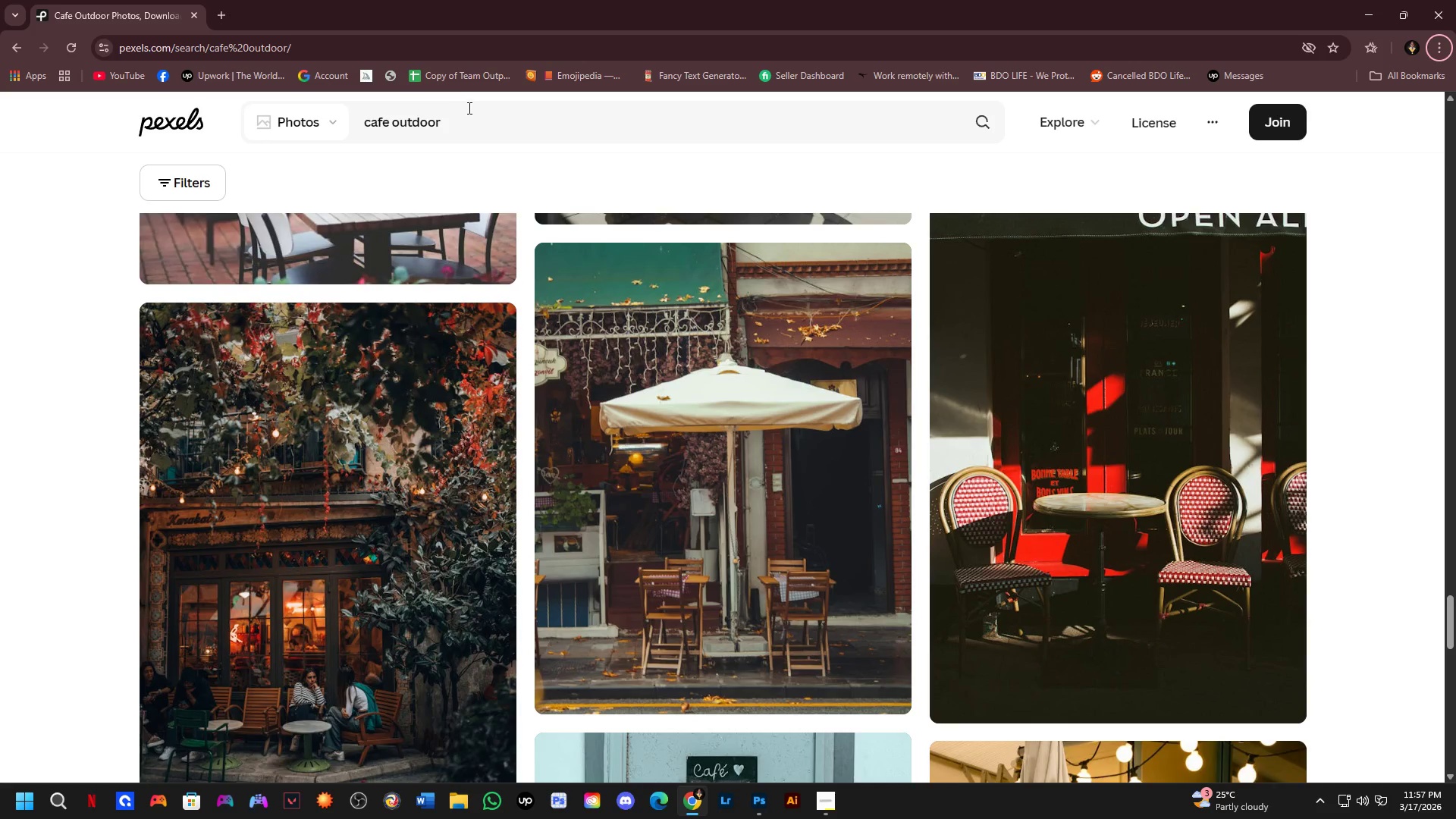 
left_click_drag(start_coordinate=[466, 111], to_coordinate=[339, 139])
 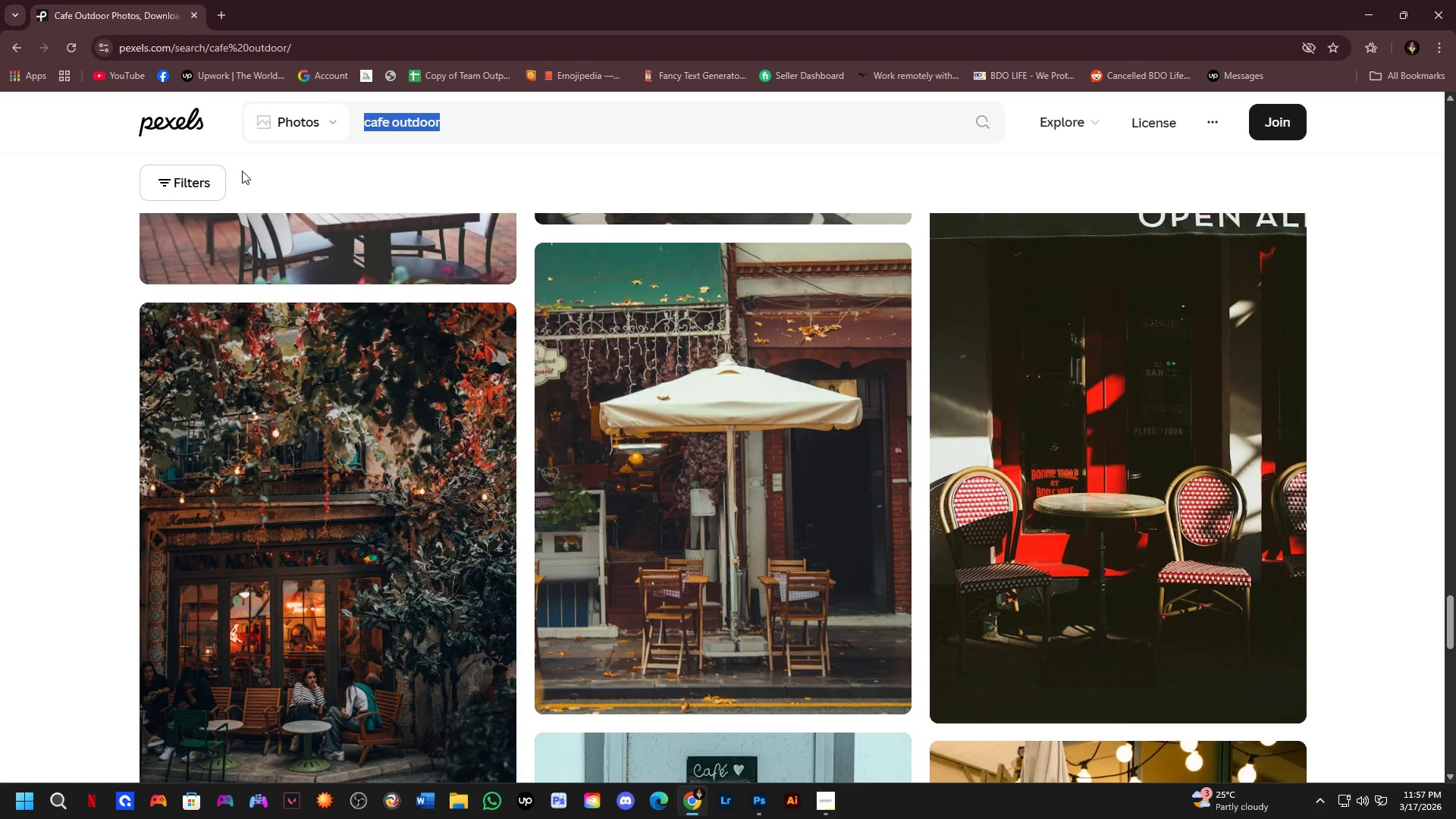 
type(sunrays)
 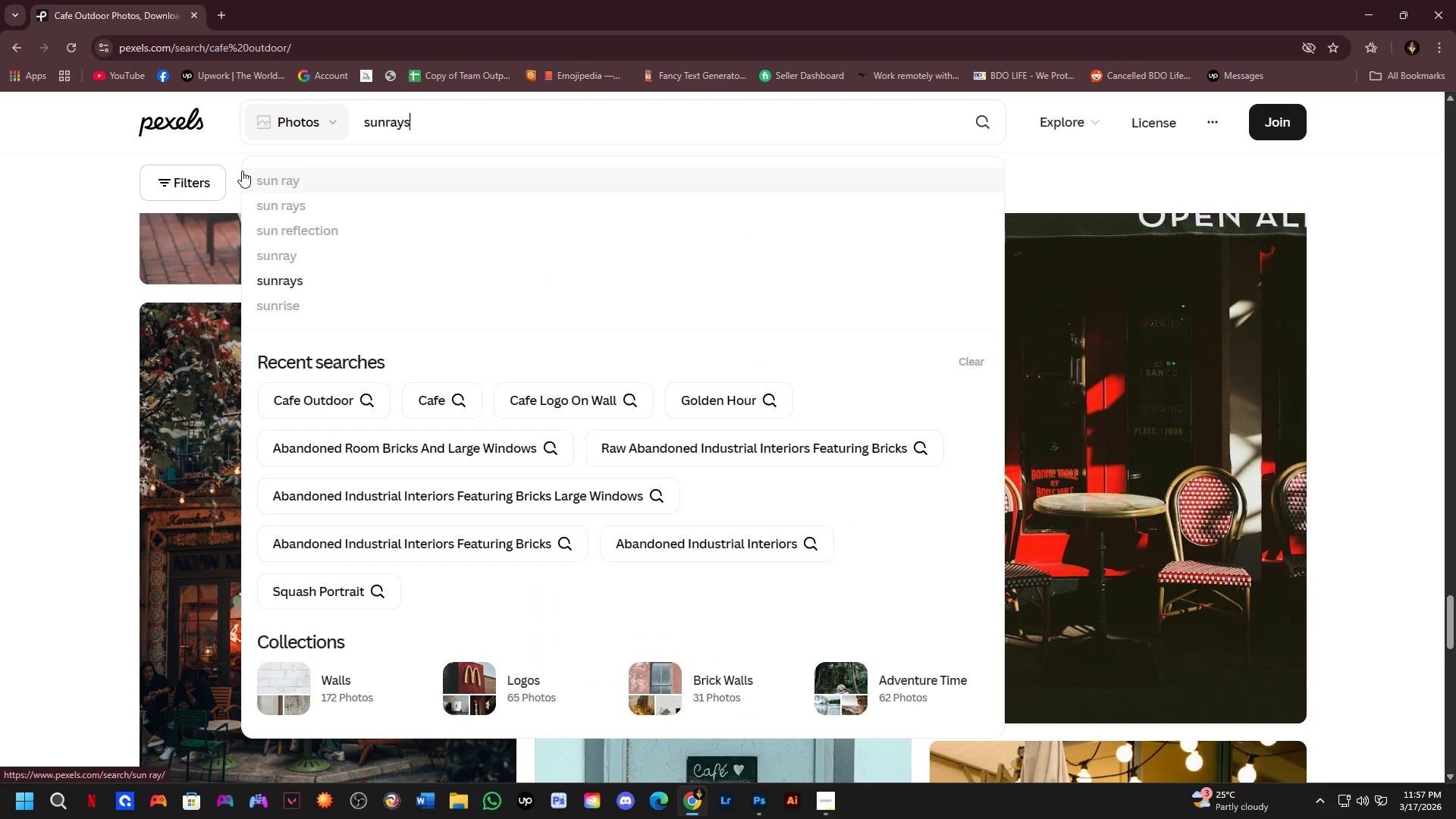 
key(Enter)
 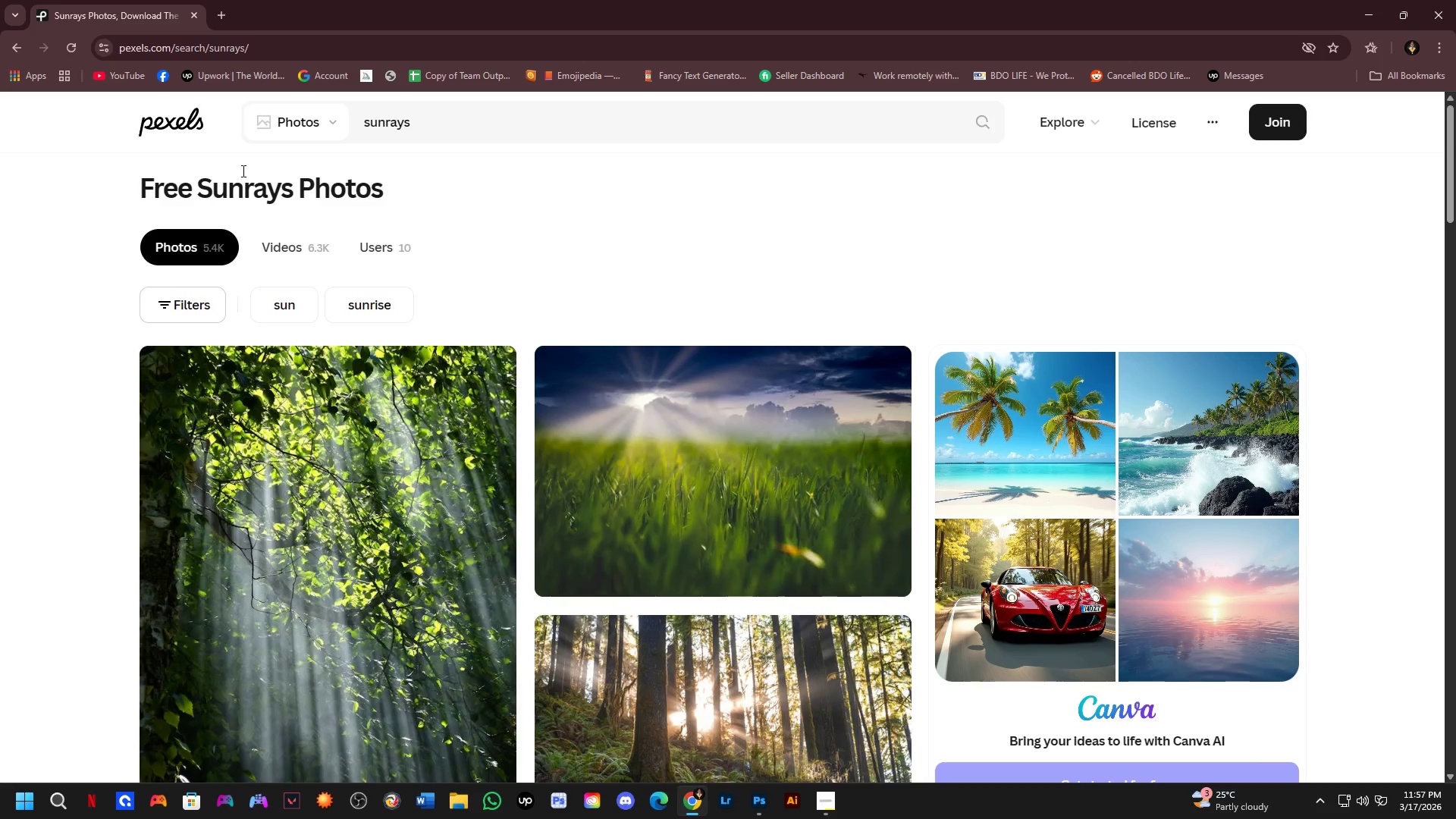 
wait(9.23)
 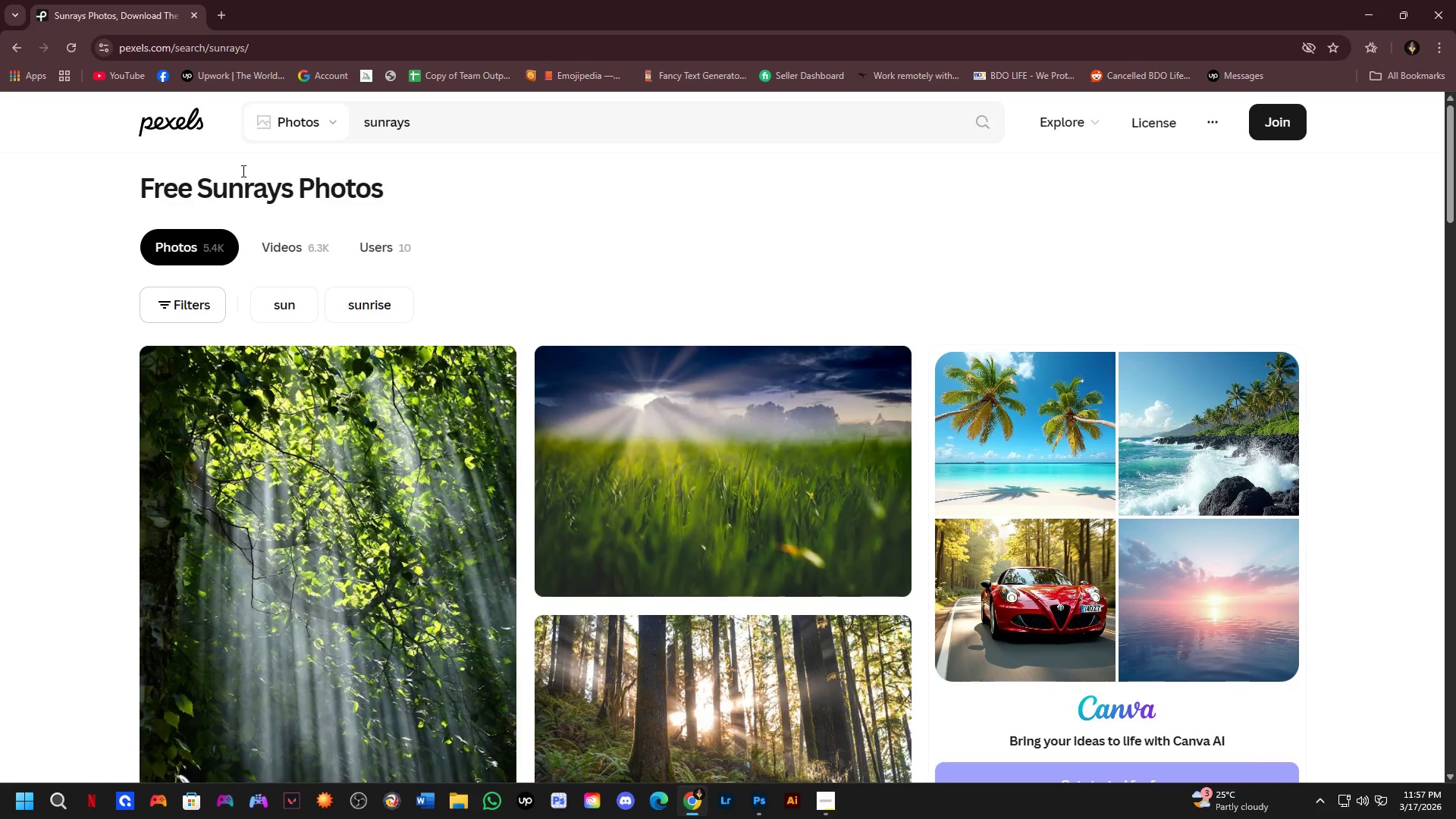 
scroll: coordinate [284, 383], scroll_direction: down, amount: 14.0
 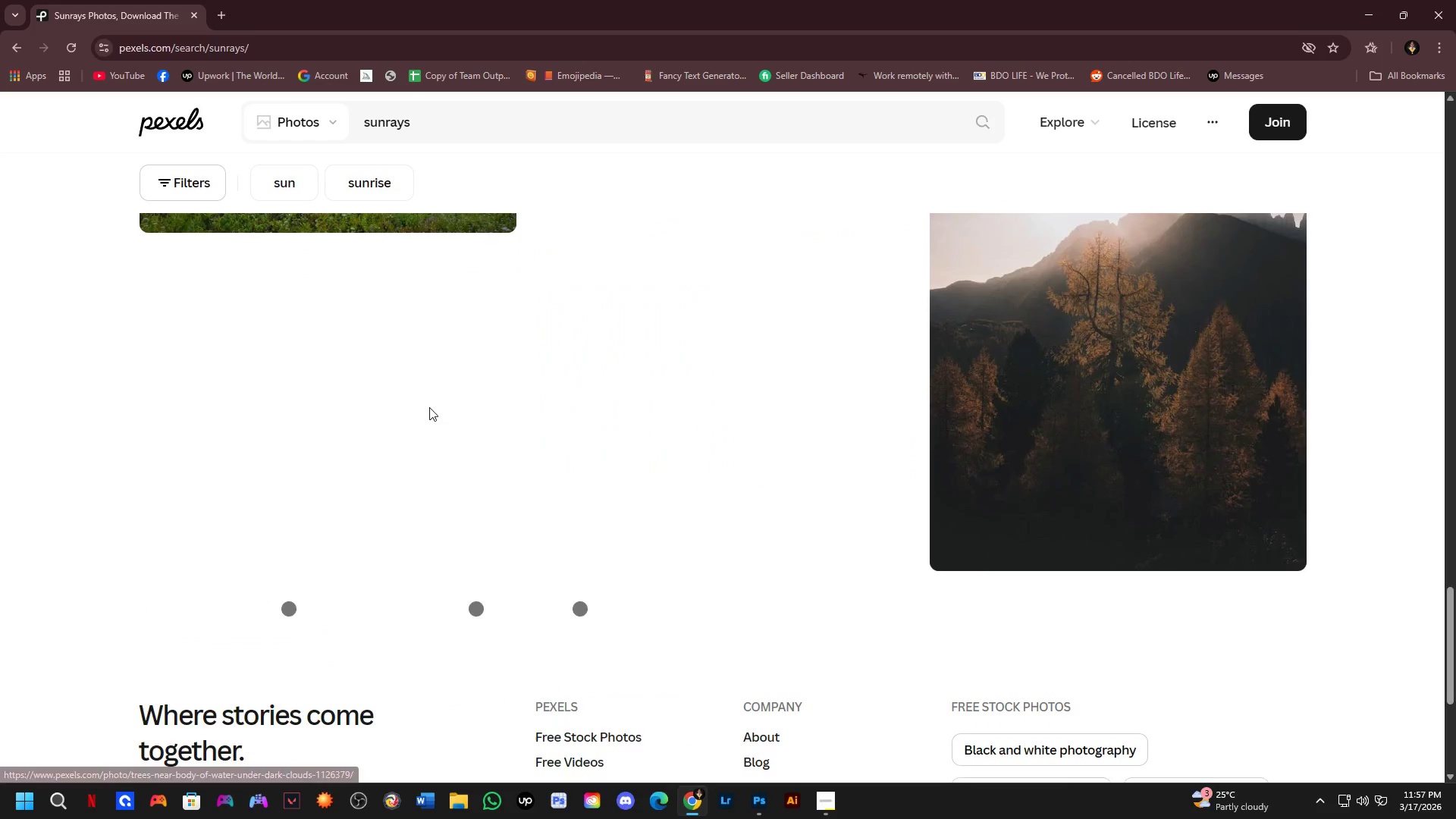 
left_click_drag(start_coordinate=[449, 131], to_coordinate=[356, 136])
 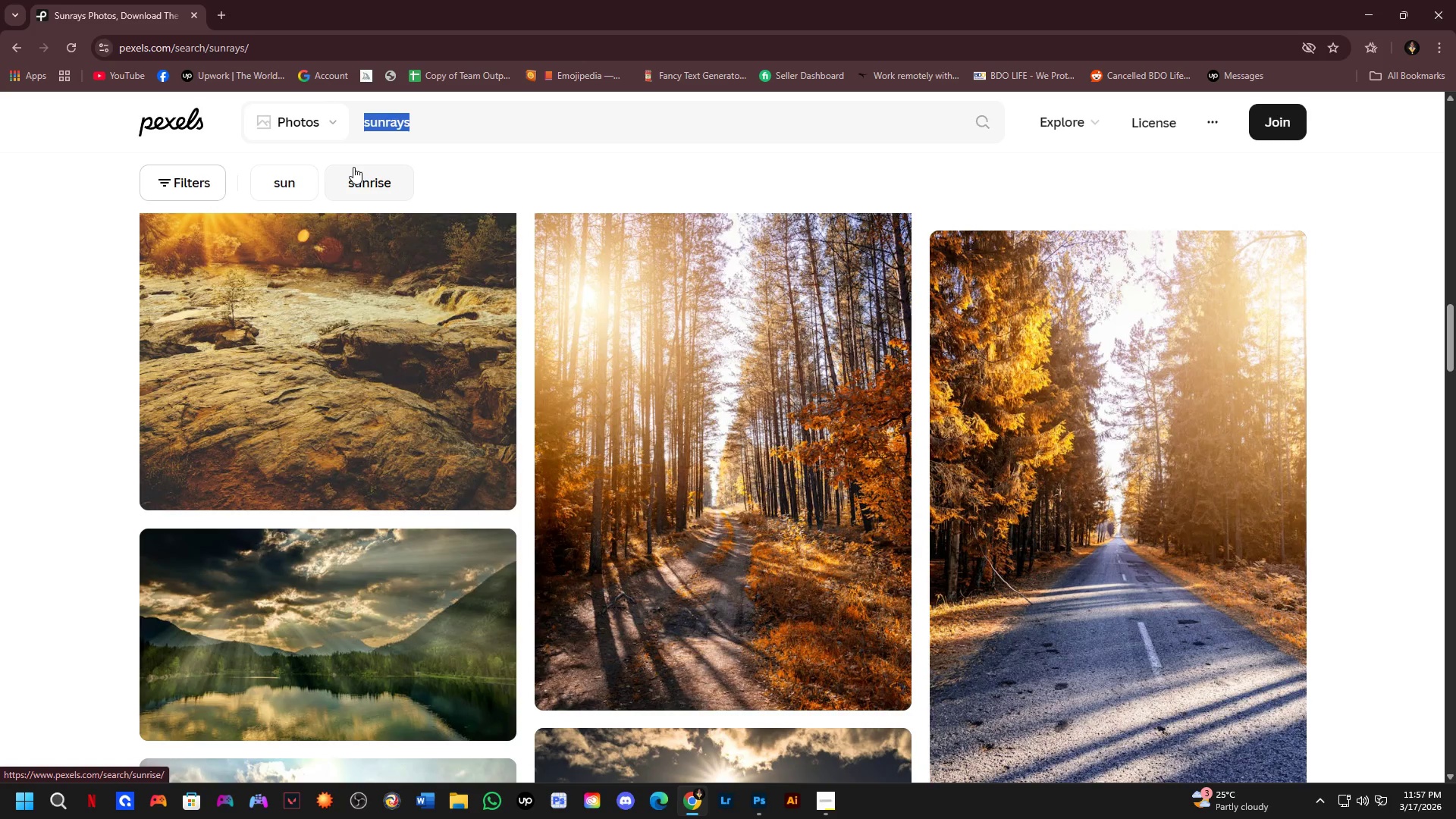 
scroll: coordinate [515, 341], scroll_direction: up, amount: 4.0
 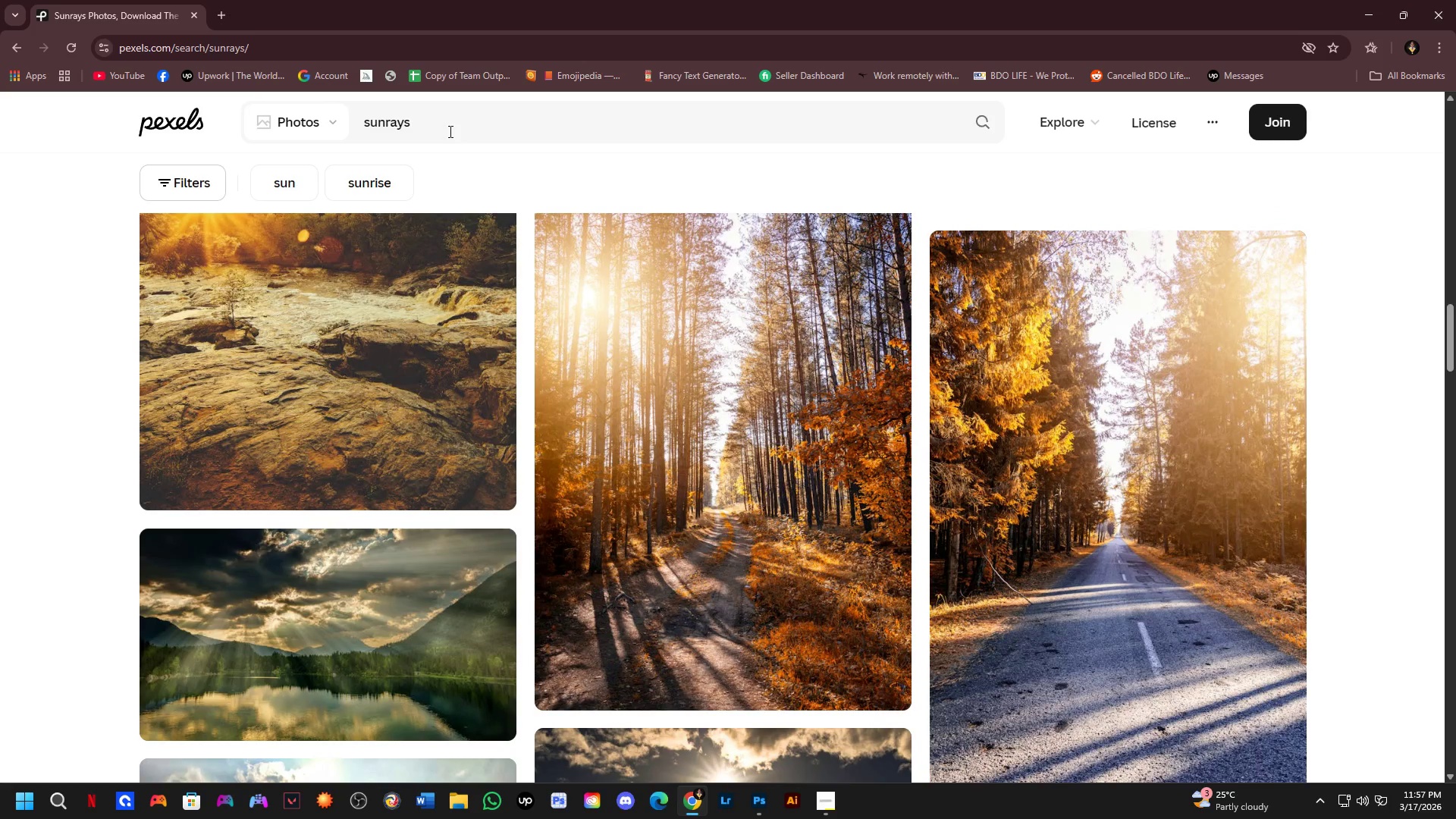 
type(golden hour sy)
key(Backspace)
type(un)
 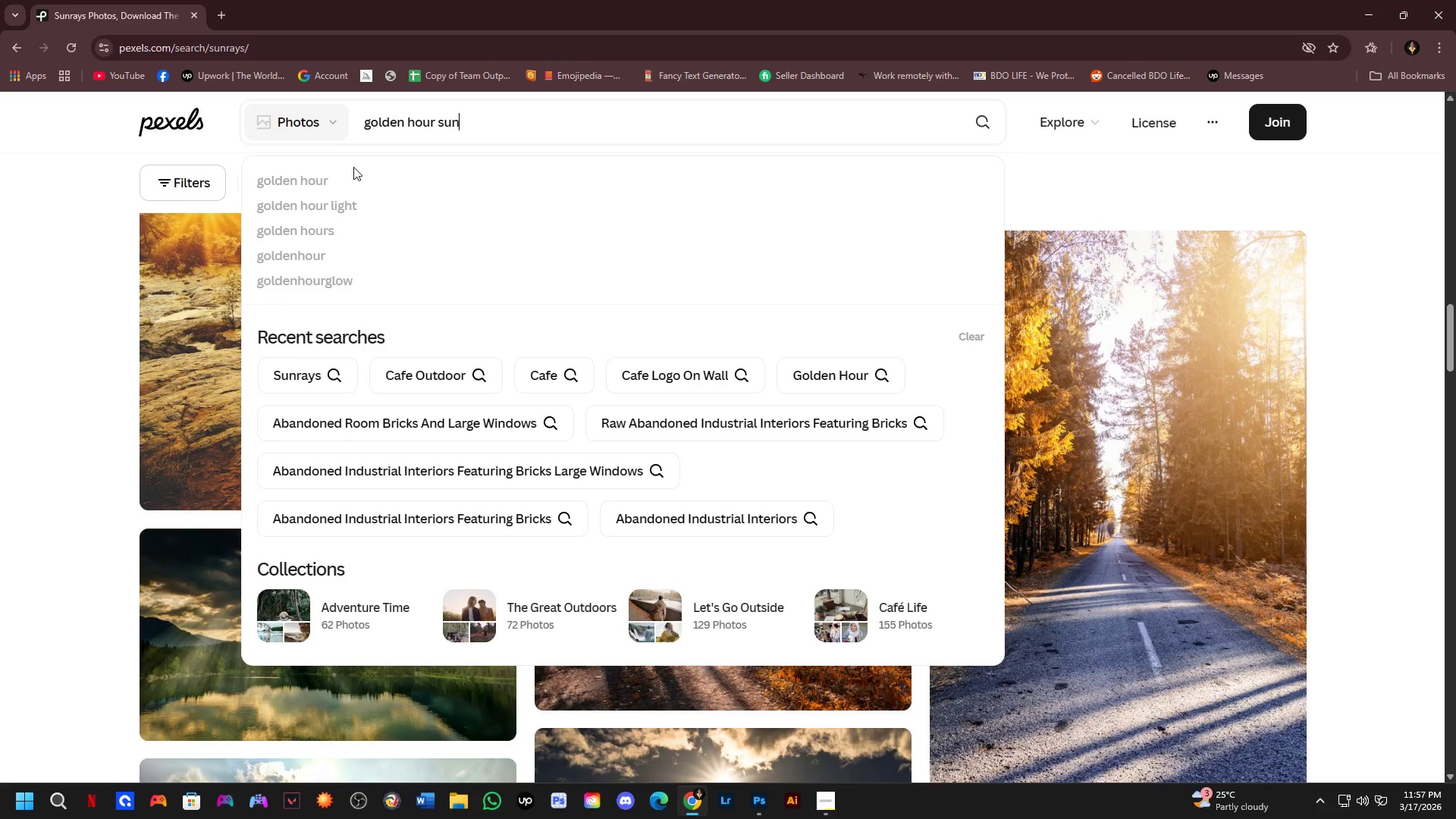 
key(Enter)
 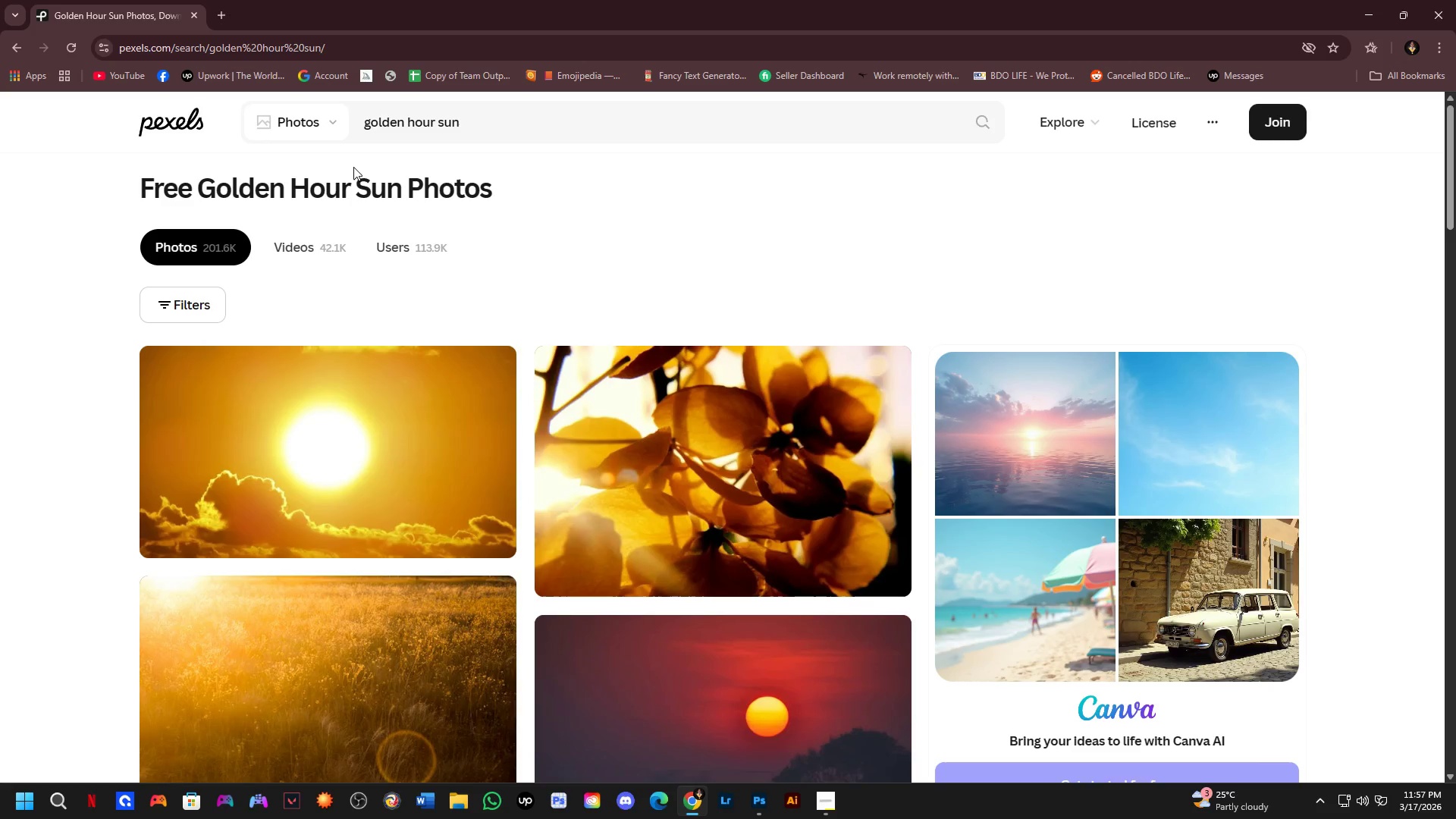 
scroll: coordinate [650, 535], scroll_direction: down, amount: 19.0
 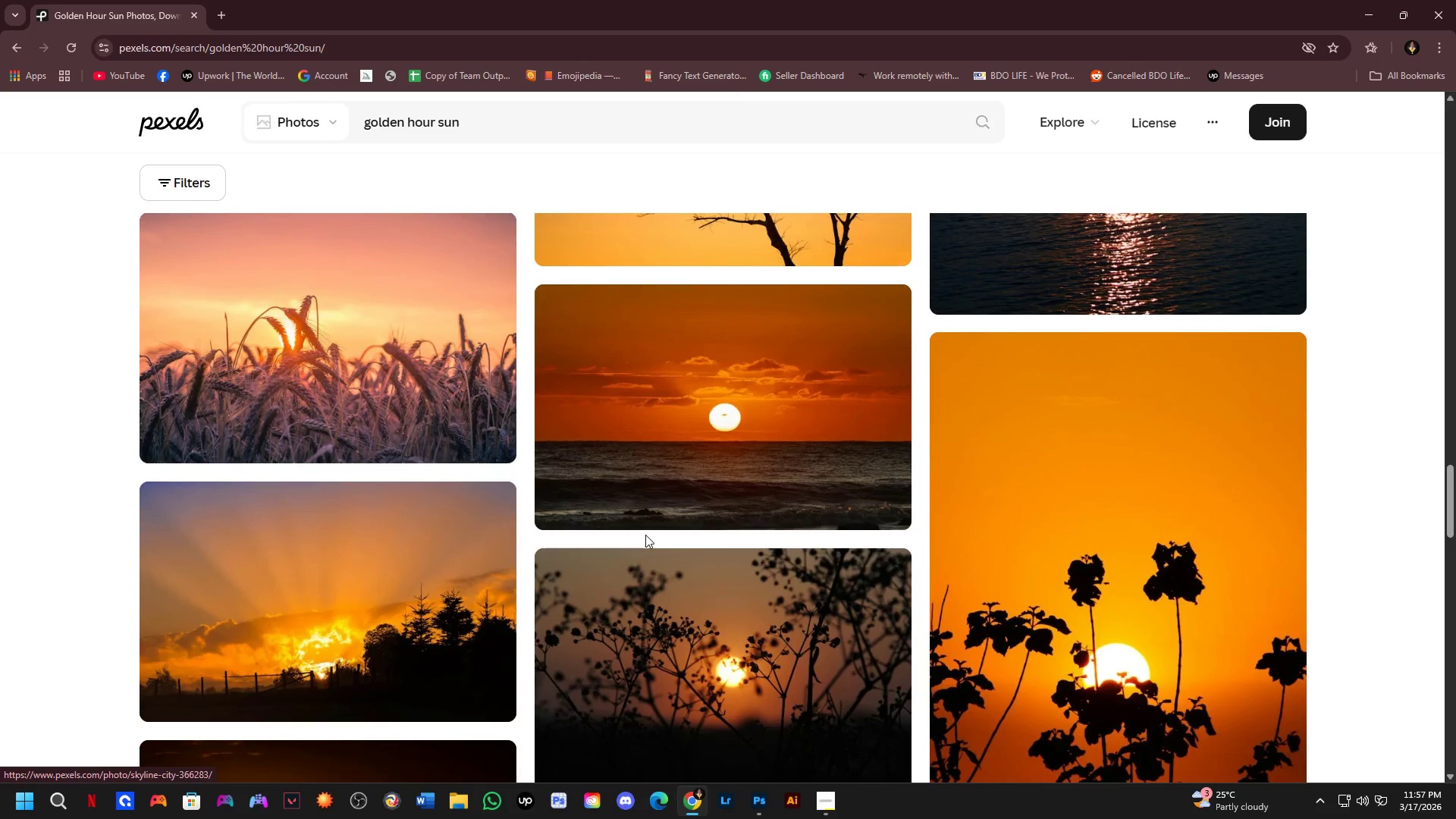 
scroll: coordinate [638, 588], scroll_direction: down, amount: 25.0
 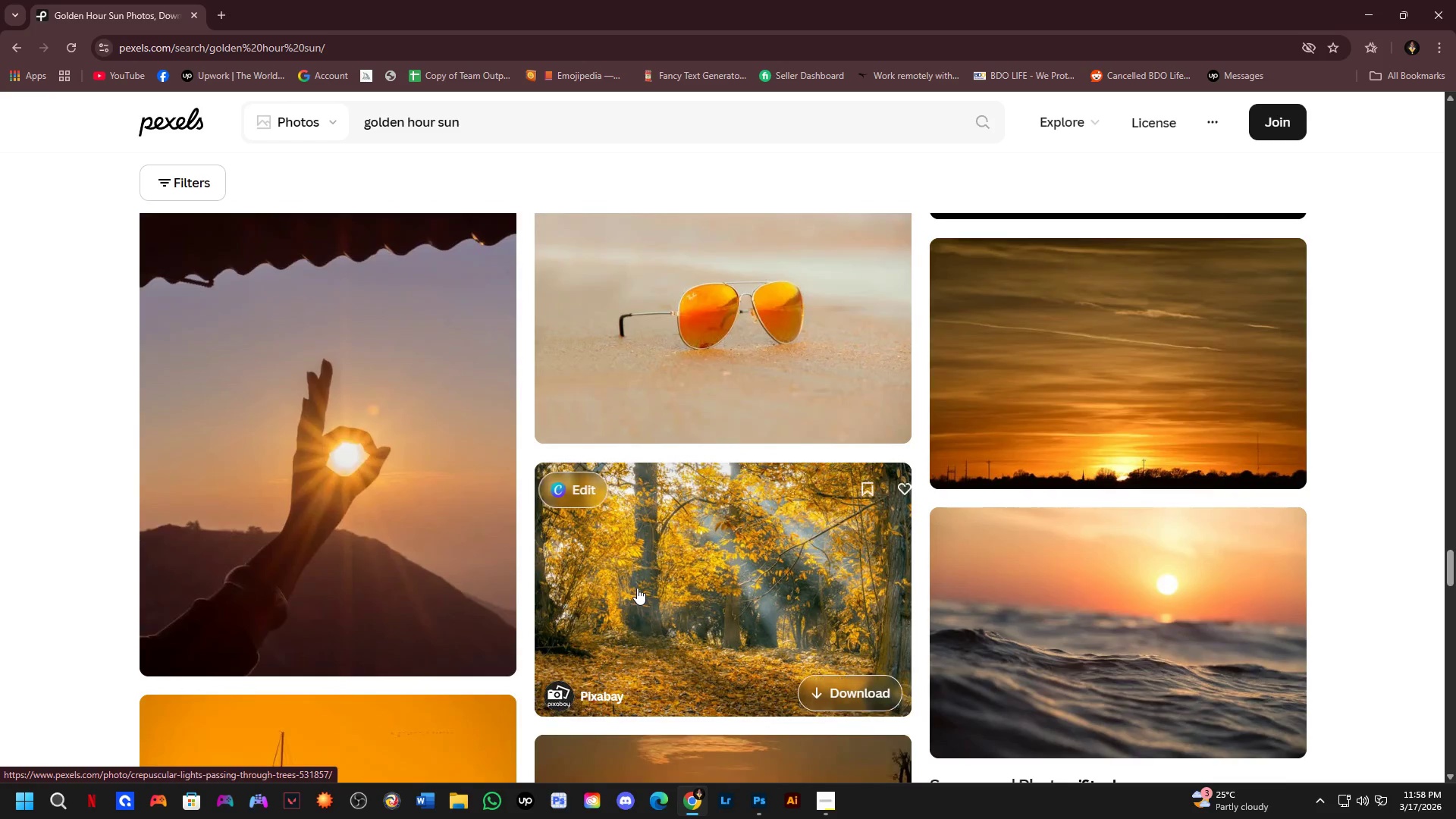 
scroll: coordinate [628, 588], scroll_direction: down, amount: 2.0
 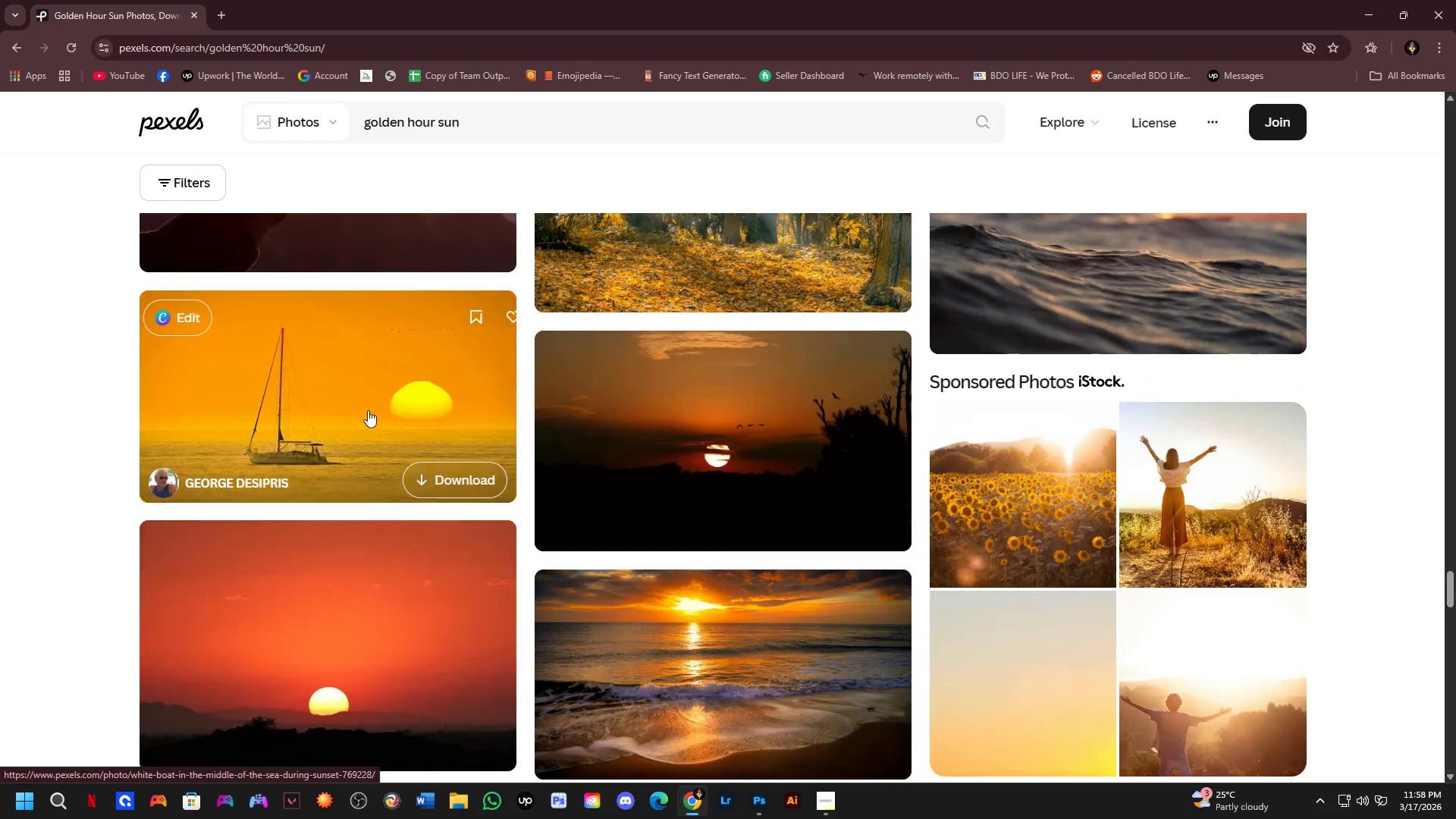 
left_click([388, 520])
 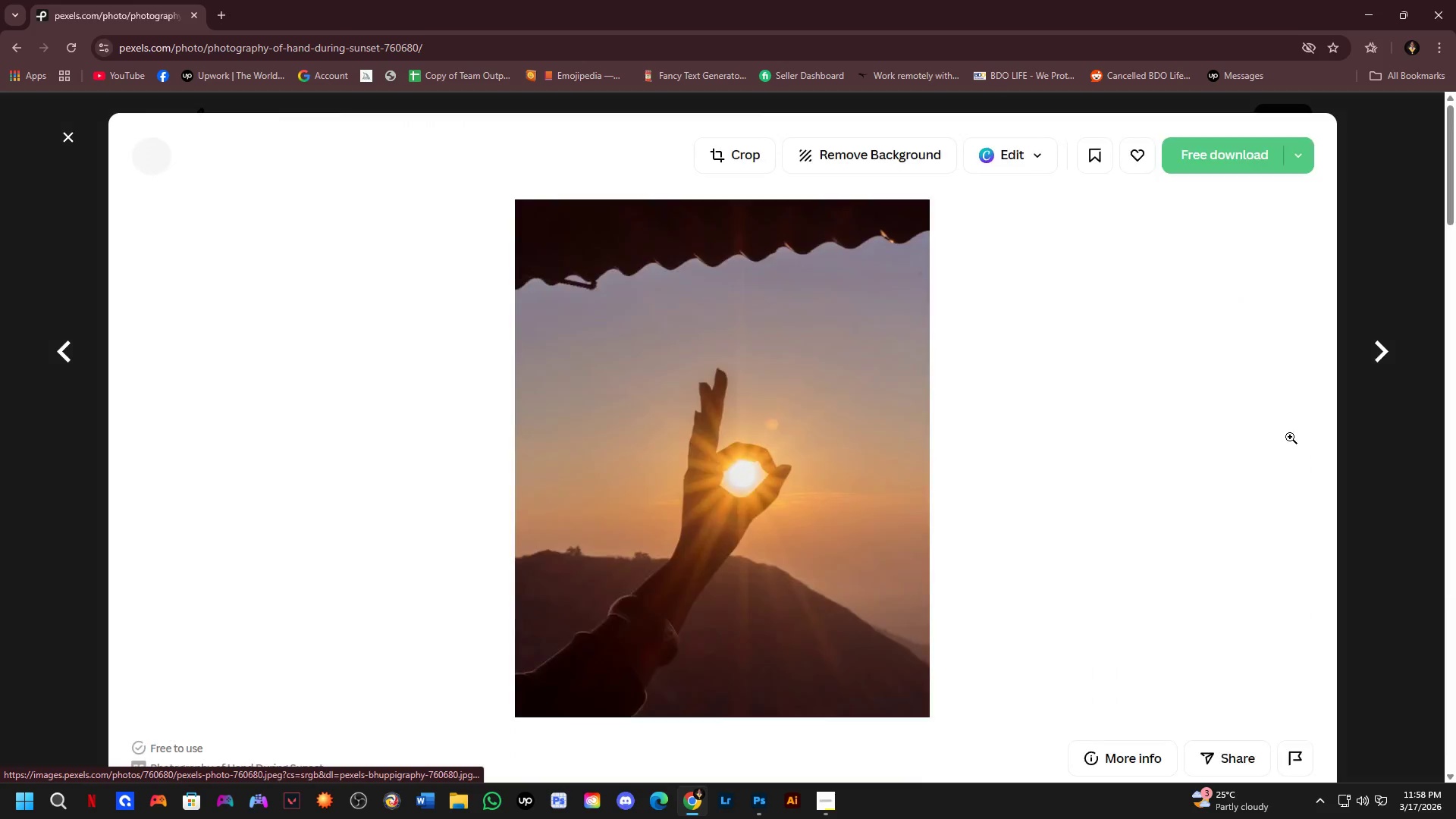 
scroll: coordinate [368, 416], scroll_direction: up, amount: 2.0
 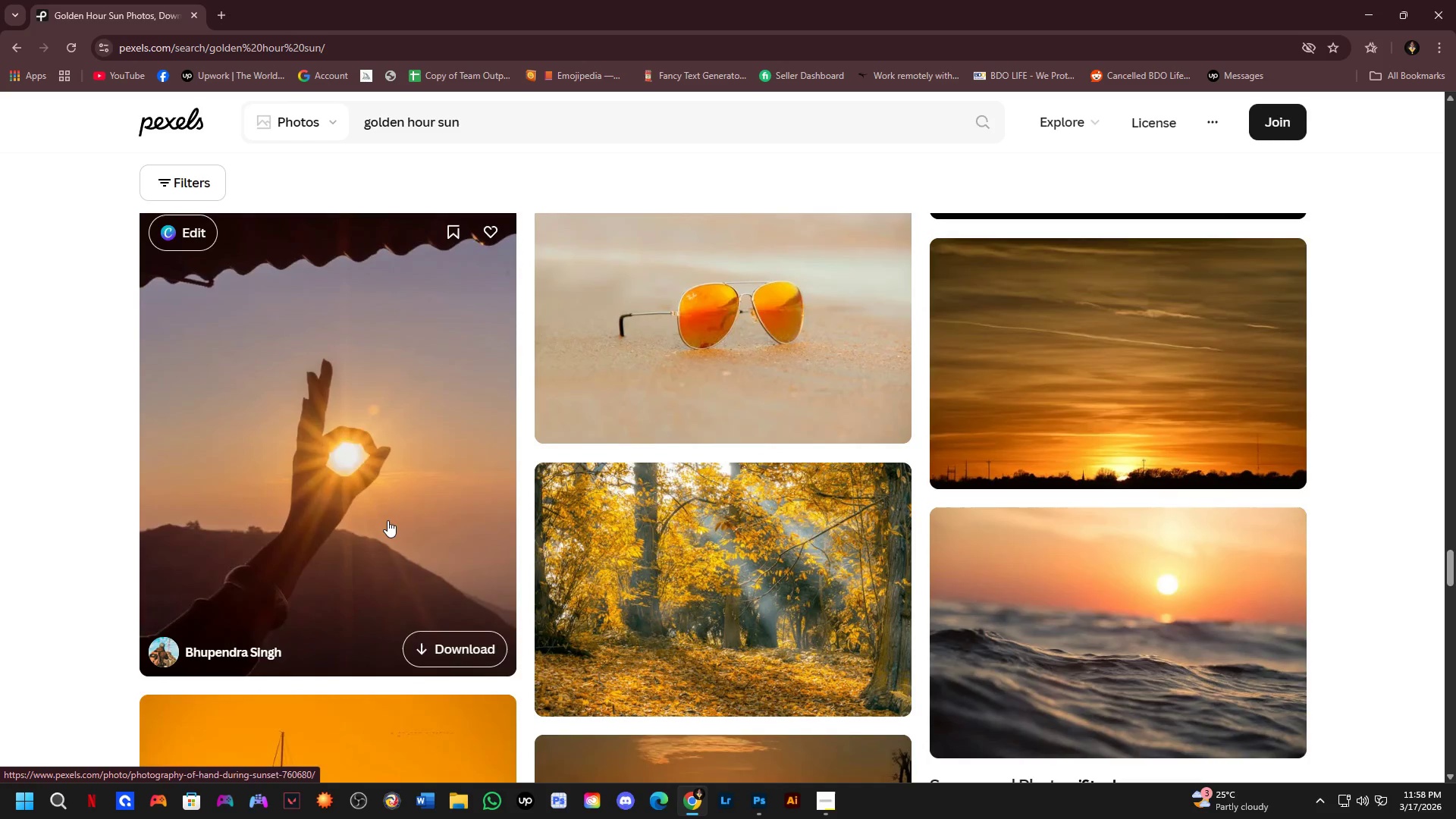 
scroll: coordinate [1257, 475], scroll_direction: down, amount: 5.0
 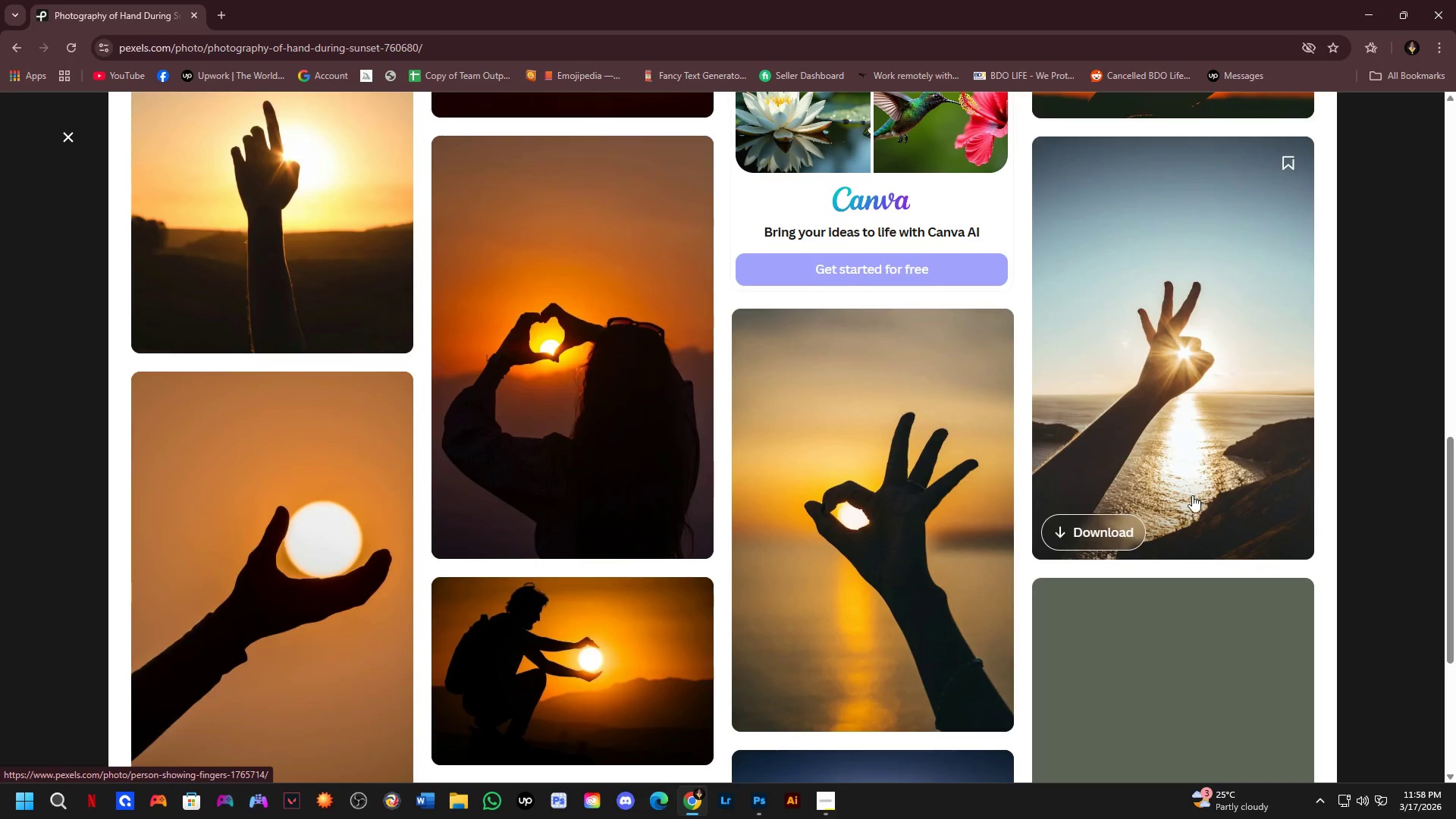 
left_click([0, 399])
 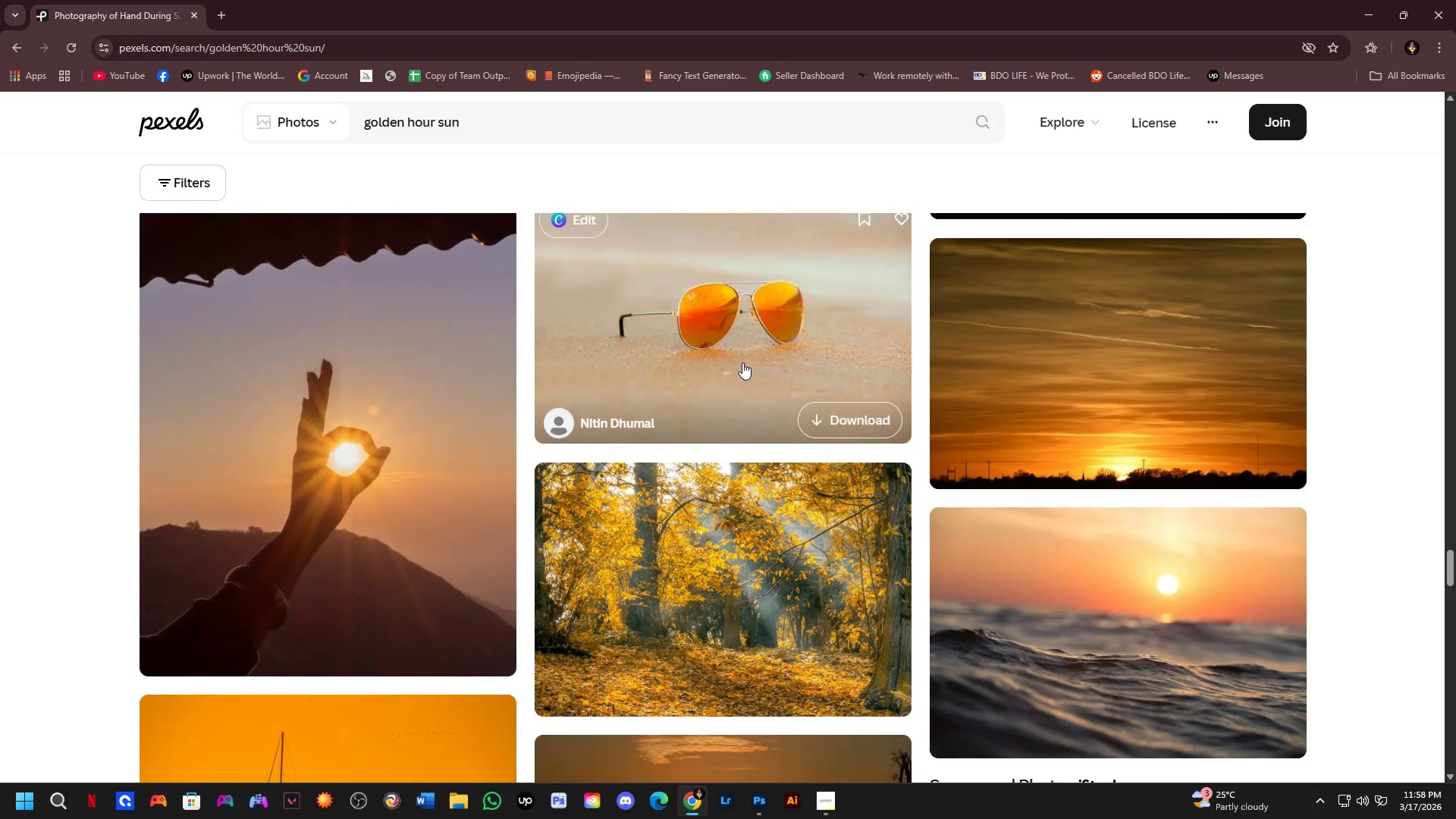 
scroll: coordinate [457, 322], scroll_direction: down, amount: 30.0
 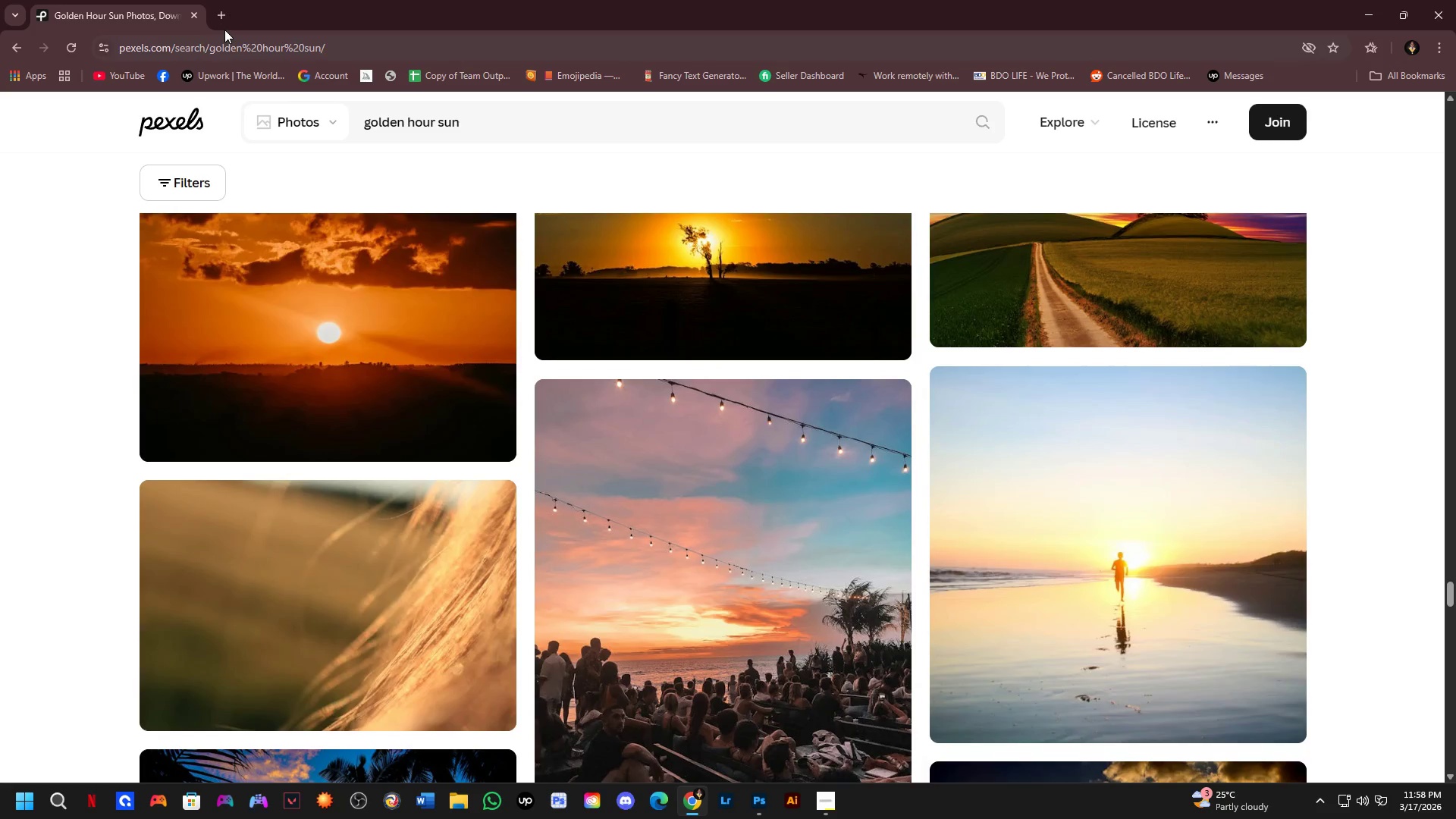 
left_click([217, 20])
 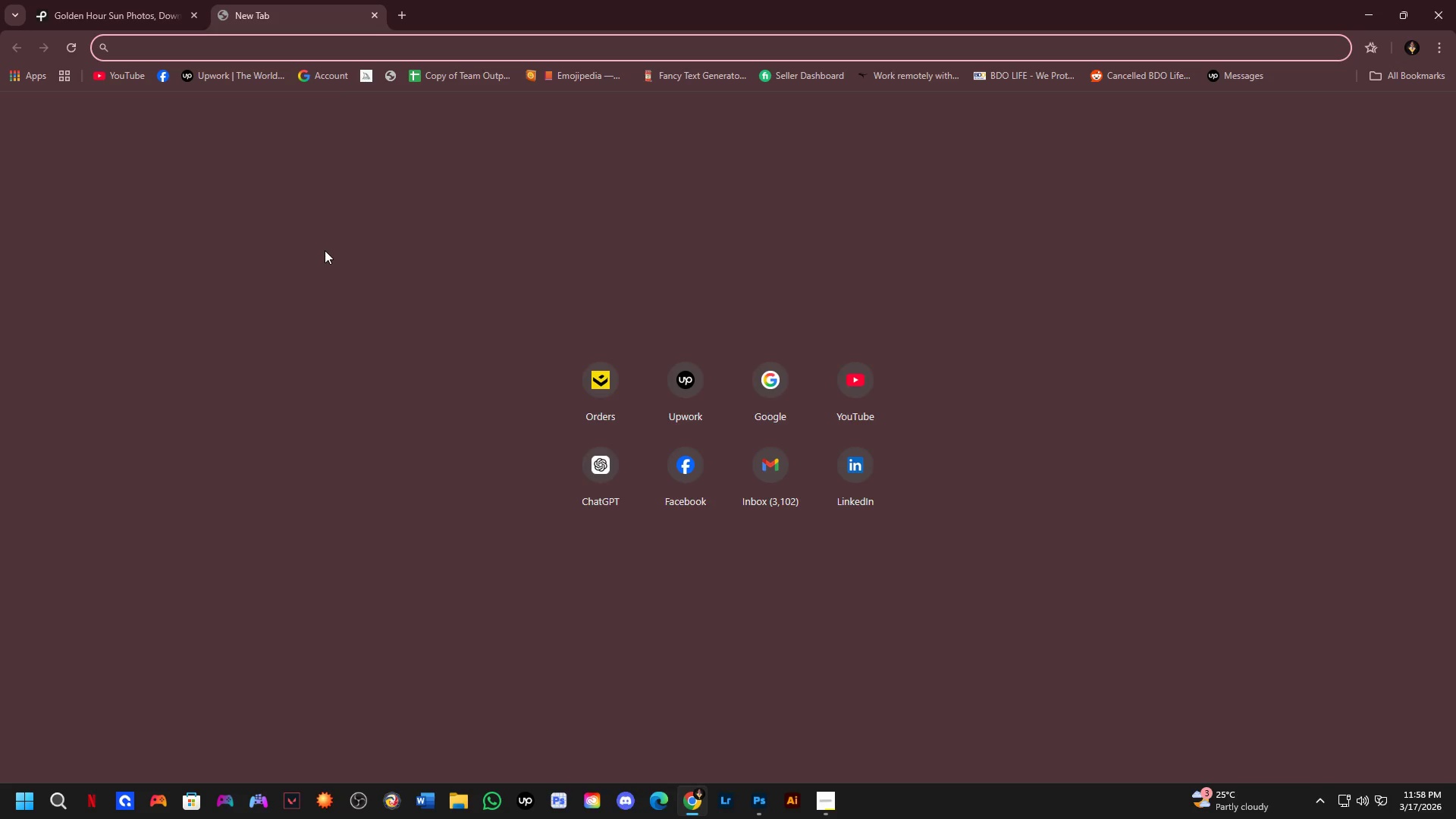 
type(goo)
 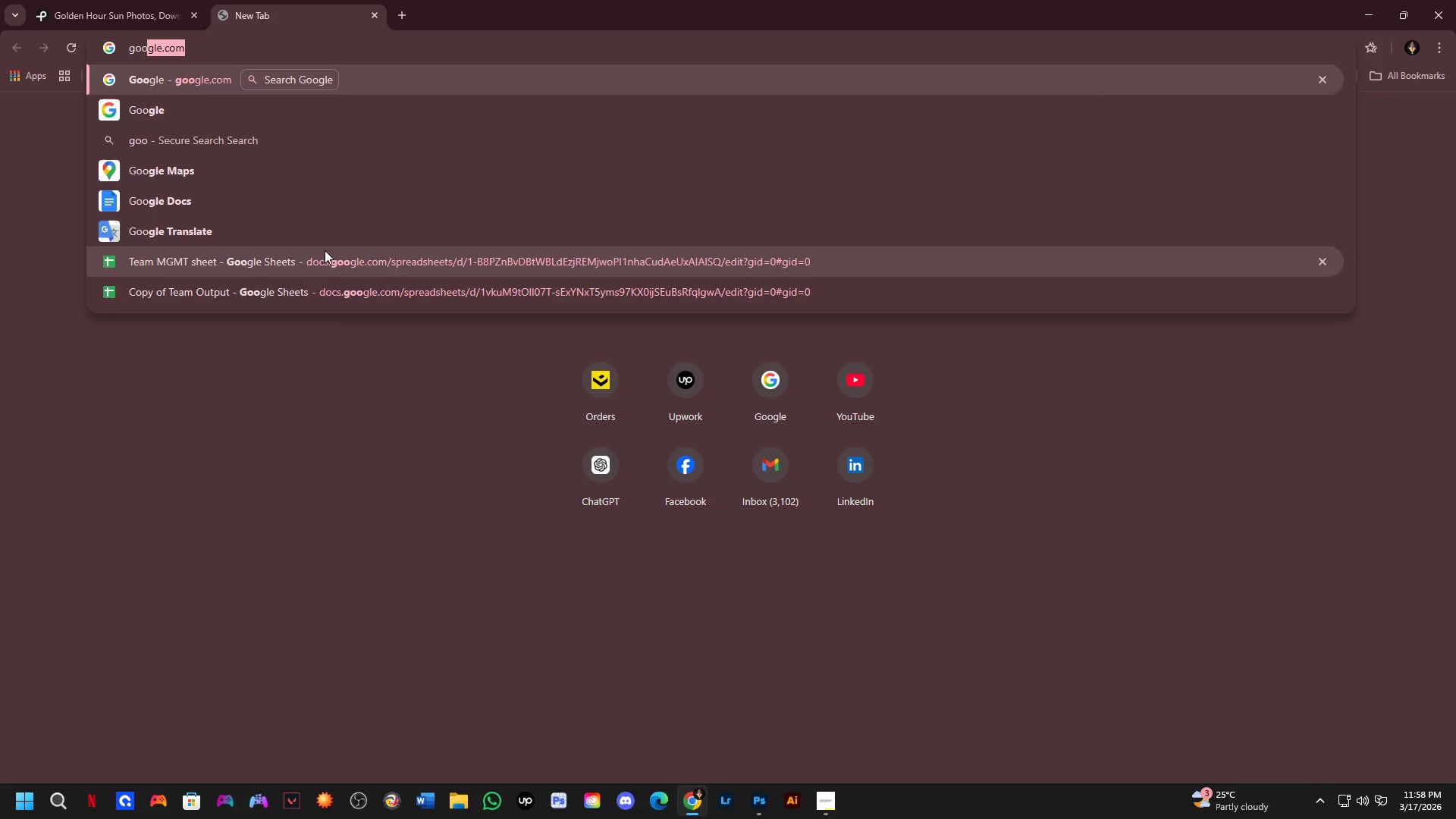 
key(Enter)
 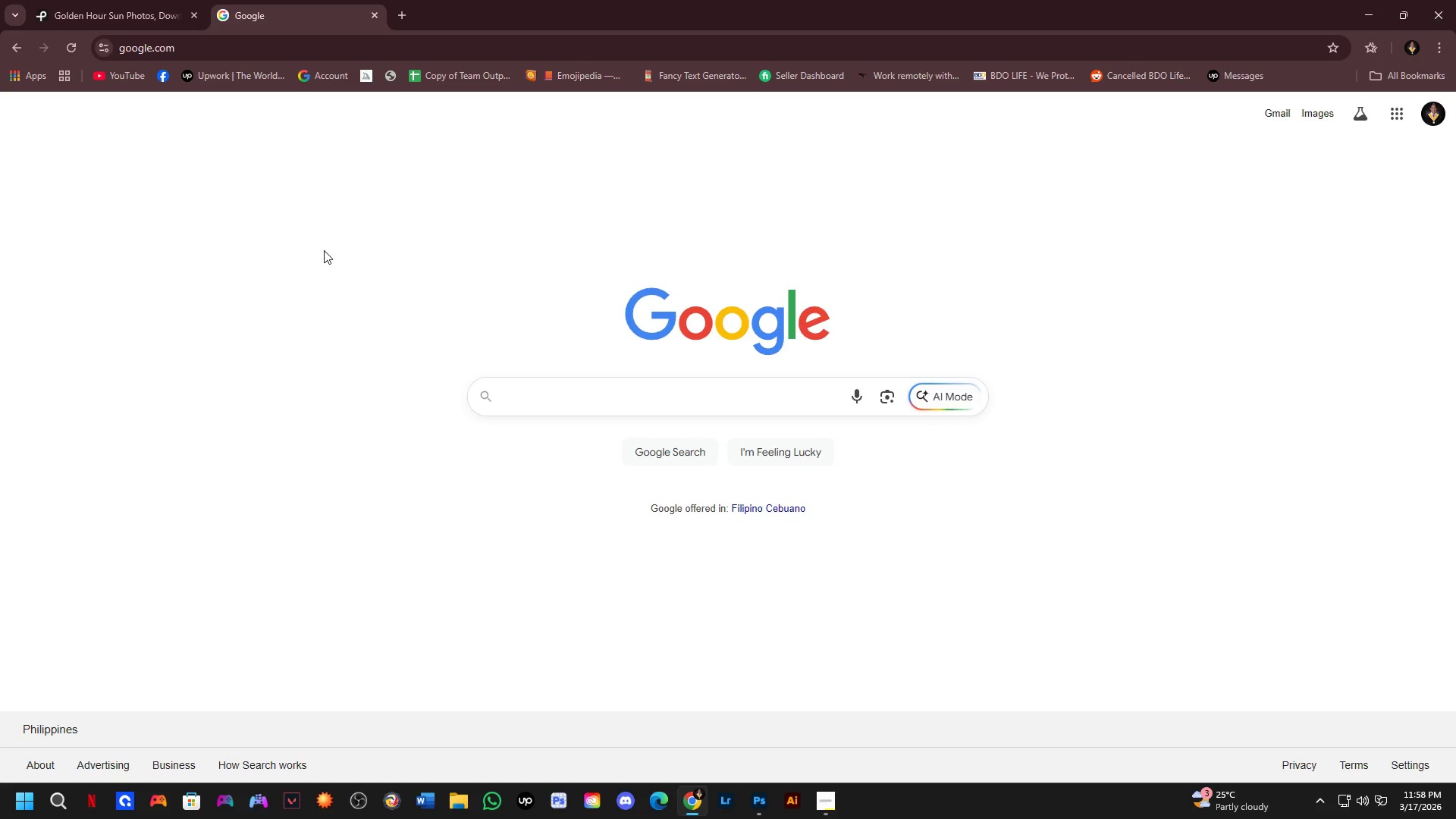 
key(S)
 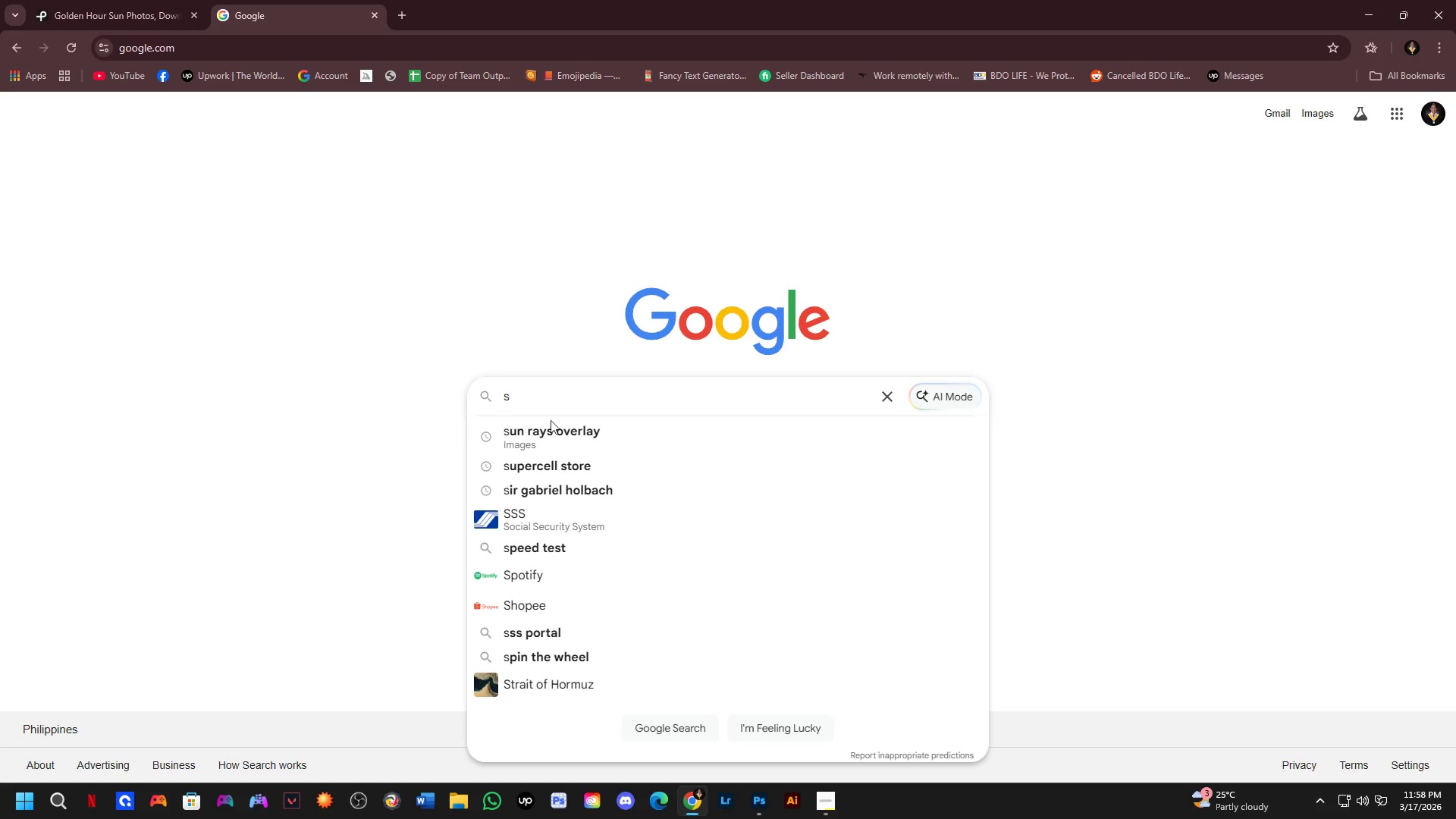 
left_click([570, 449])
 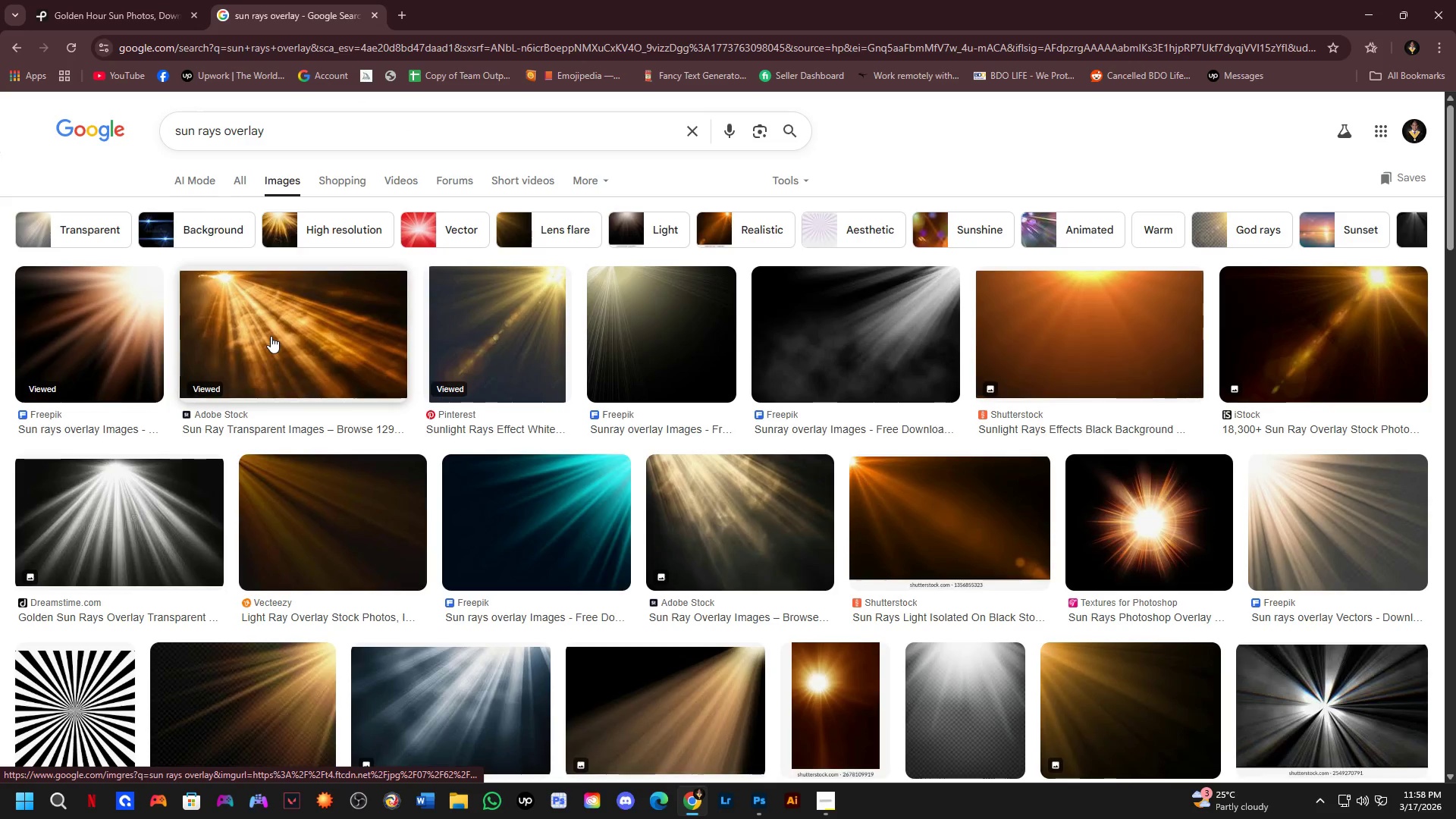 
left_click_drag(start_coordinate=[271, 336], to_coordinate=[347, 332])
 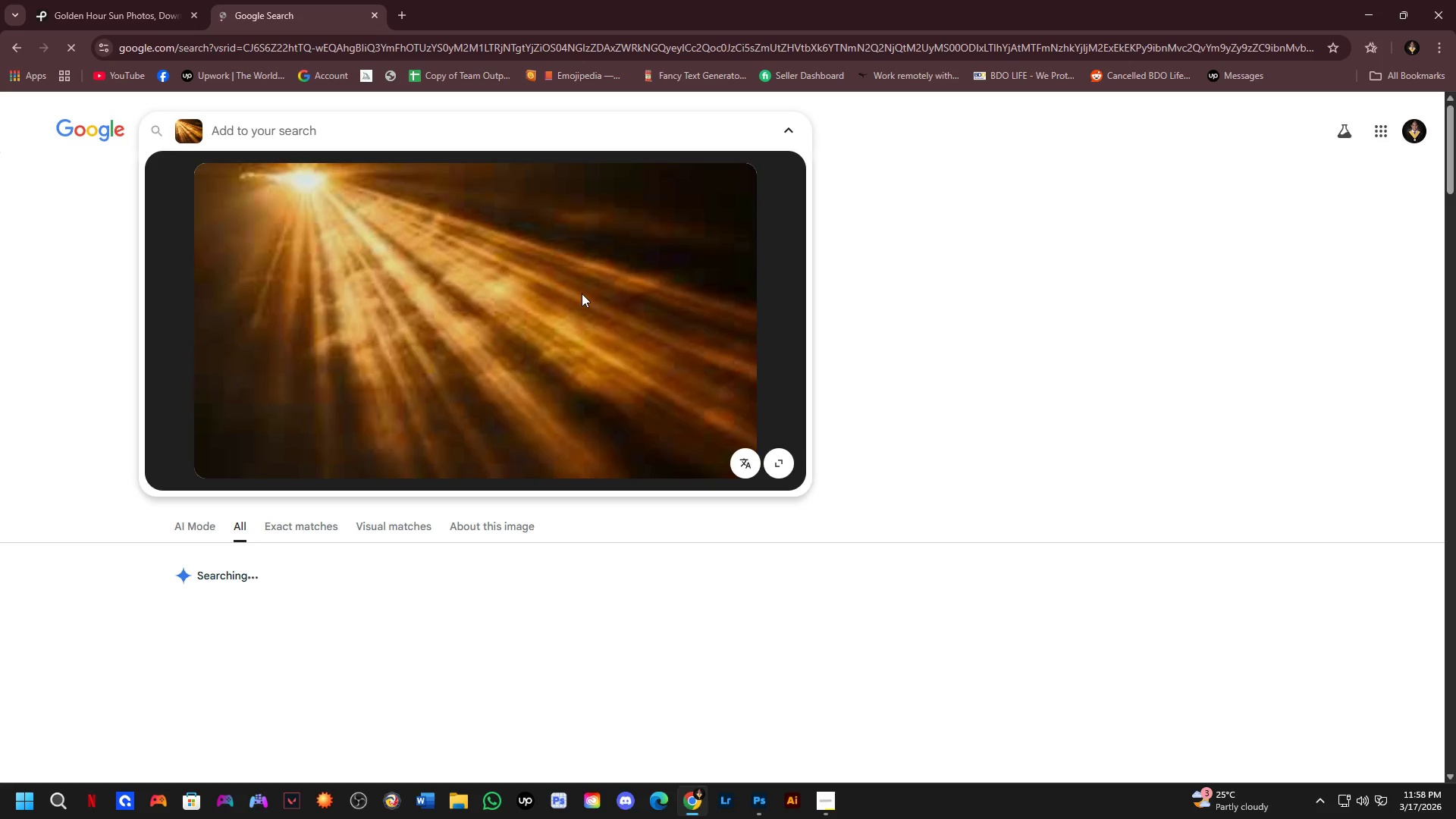 
key(Escape)
 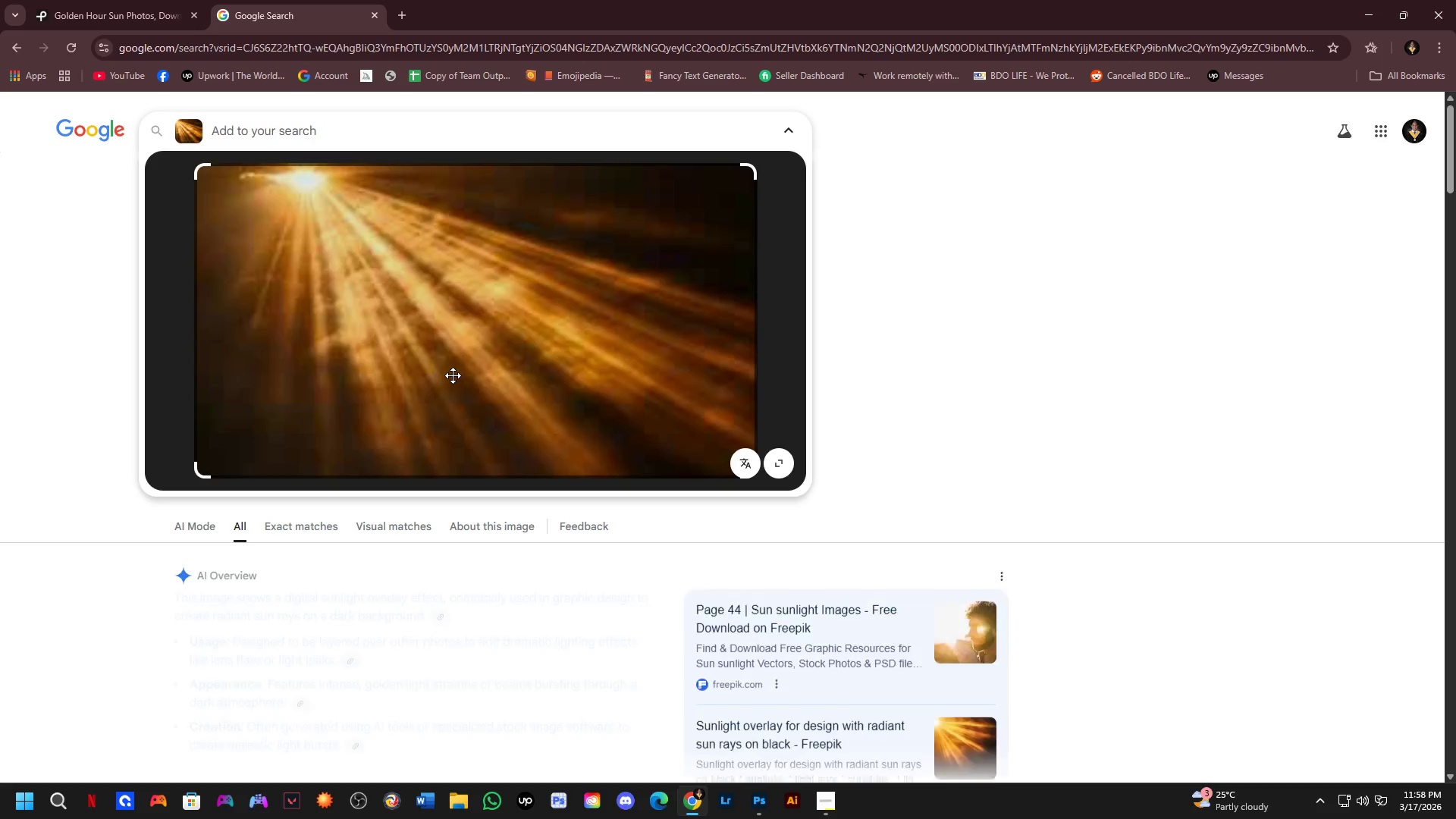 
key(Escape)
 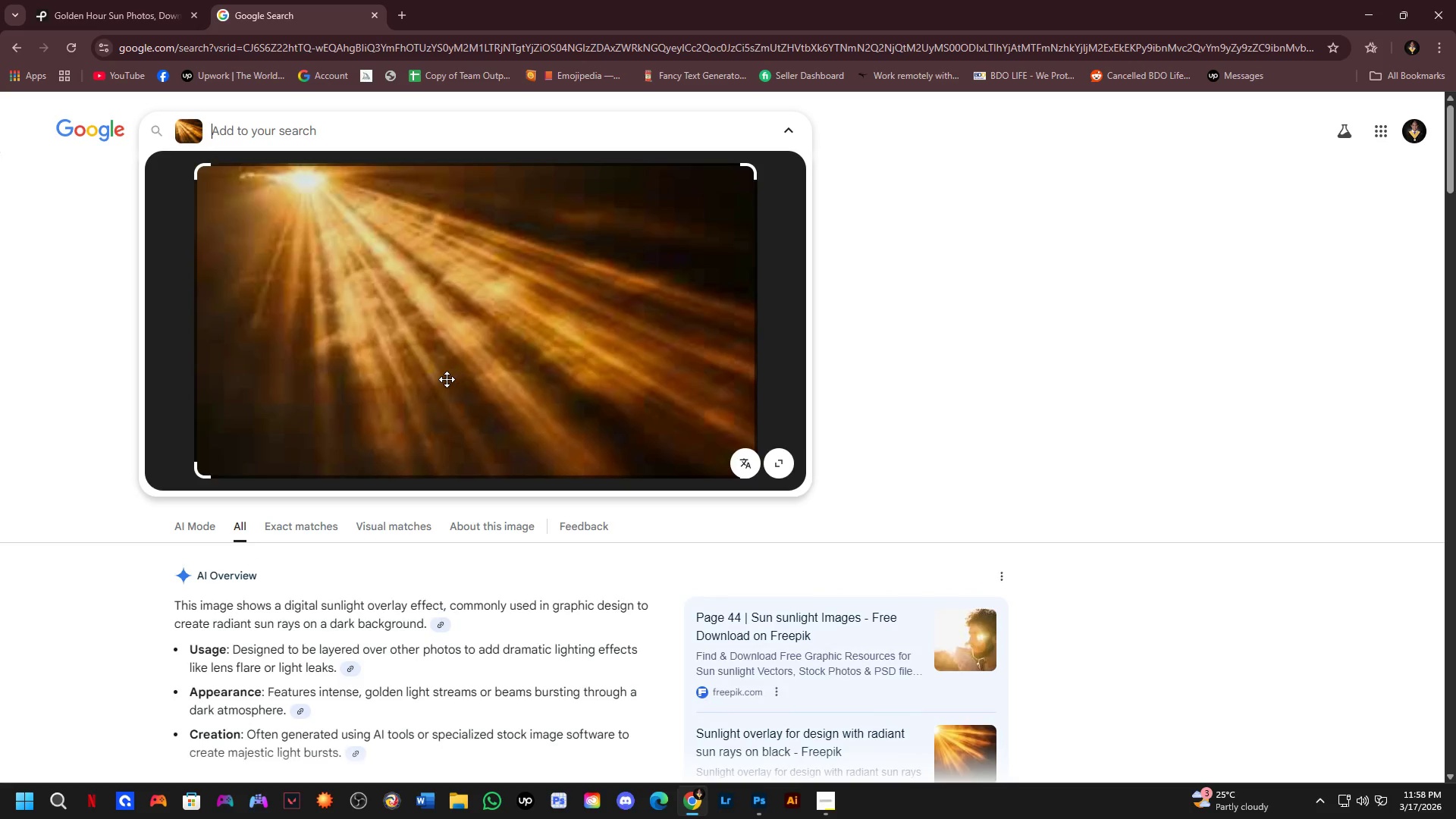 
left_click_drag(start_coordinate=[0, 430], to_coordinate=[0, 384])
 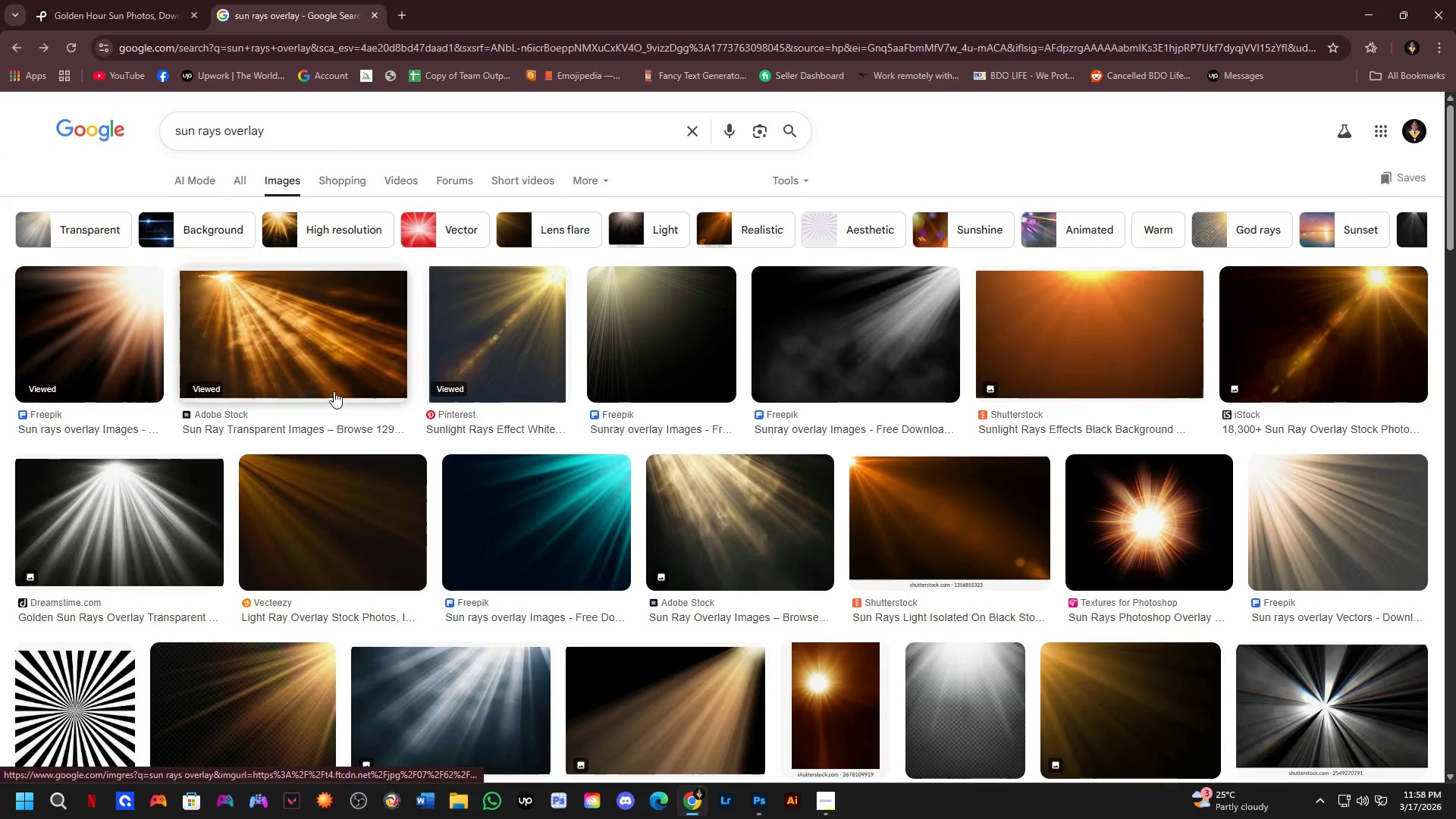 
scroll: coordinate [328, 376], scroll_direction: down, amount: 2.0
 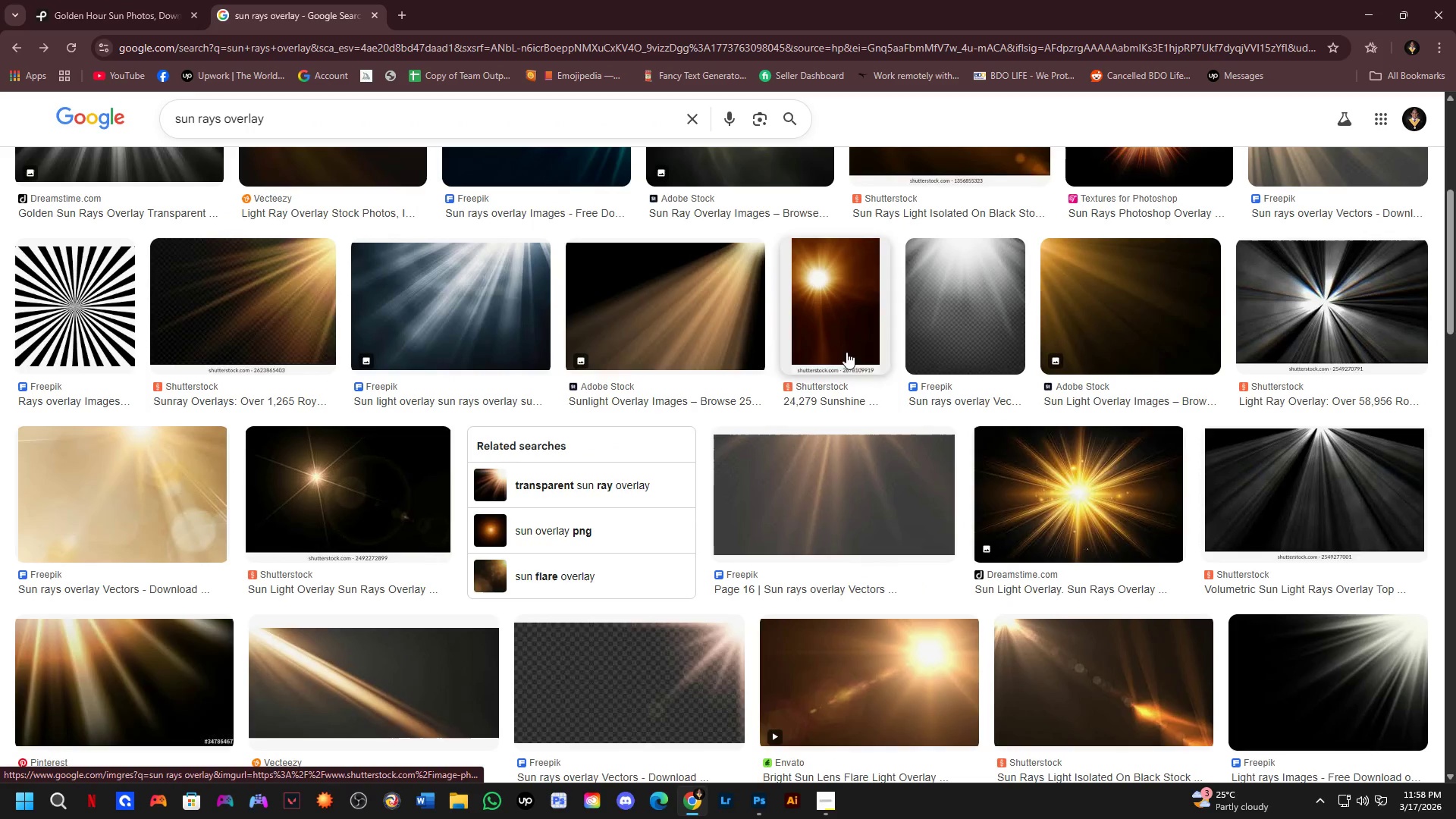 
left_click([698, 310])
 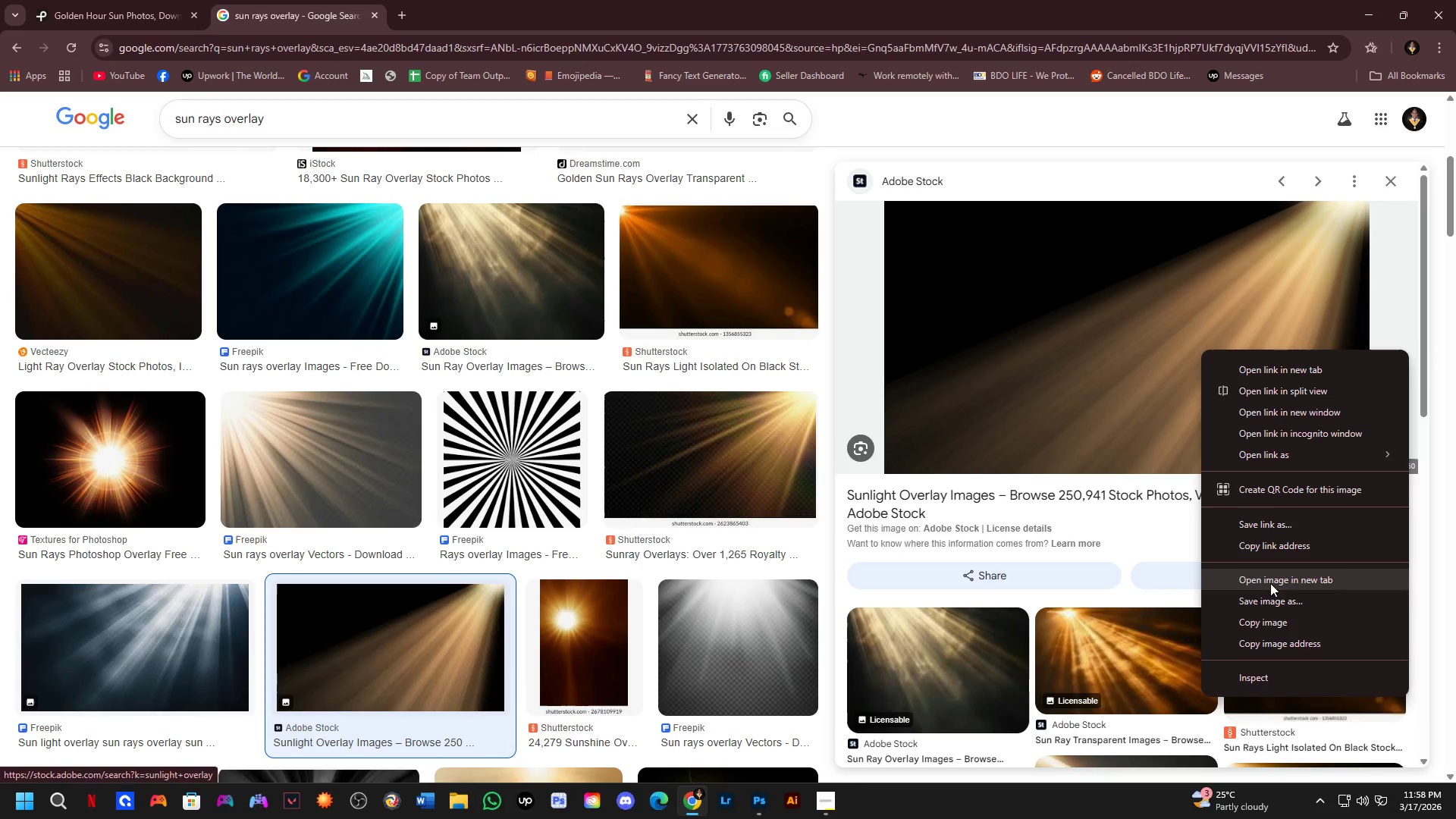 
left_click([1271, 625])
 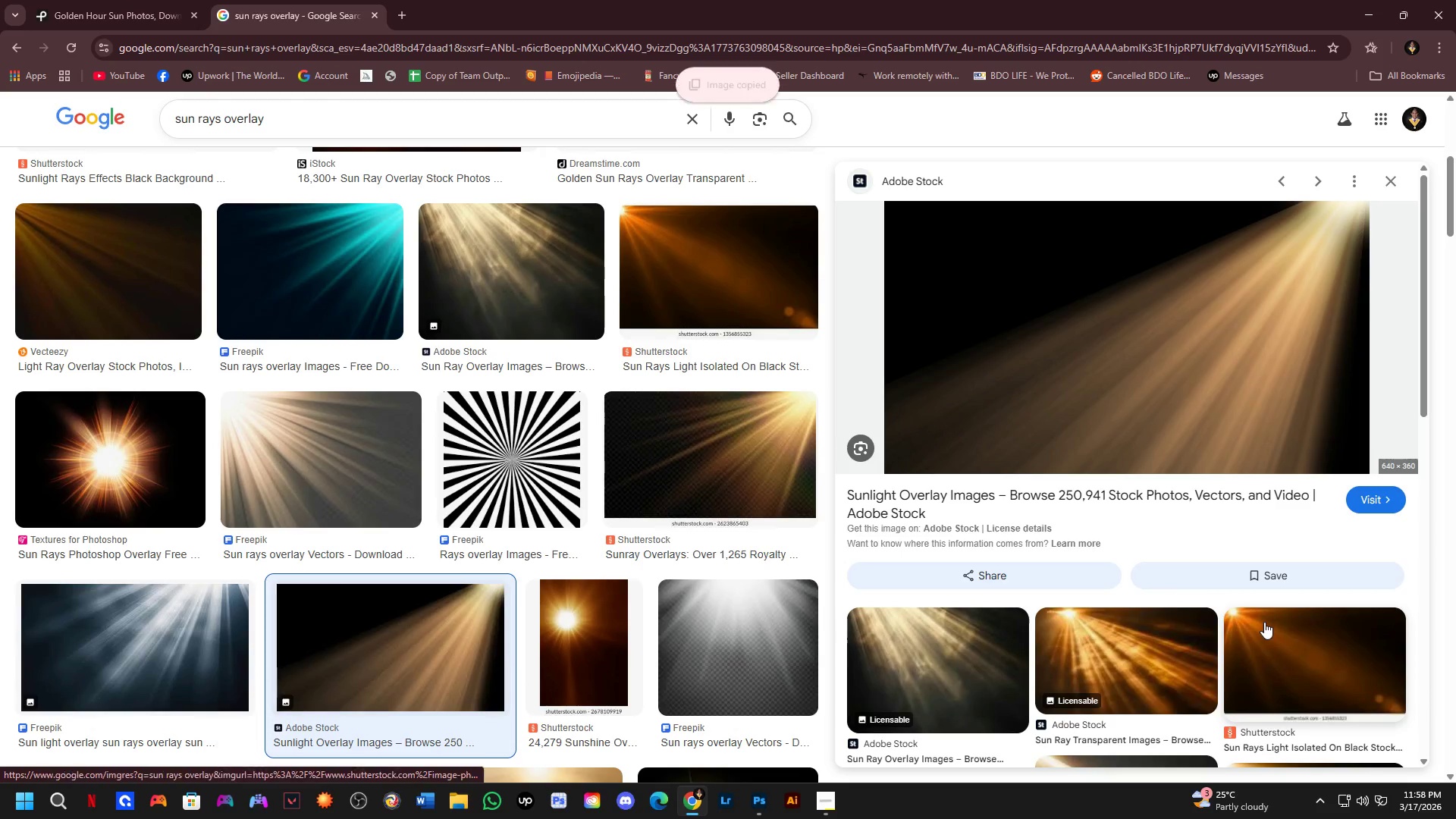 
key(Alt+AltLeft)
 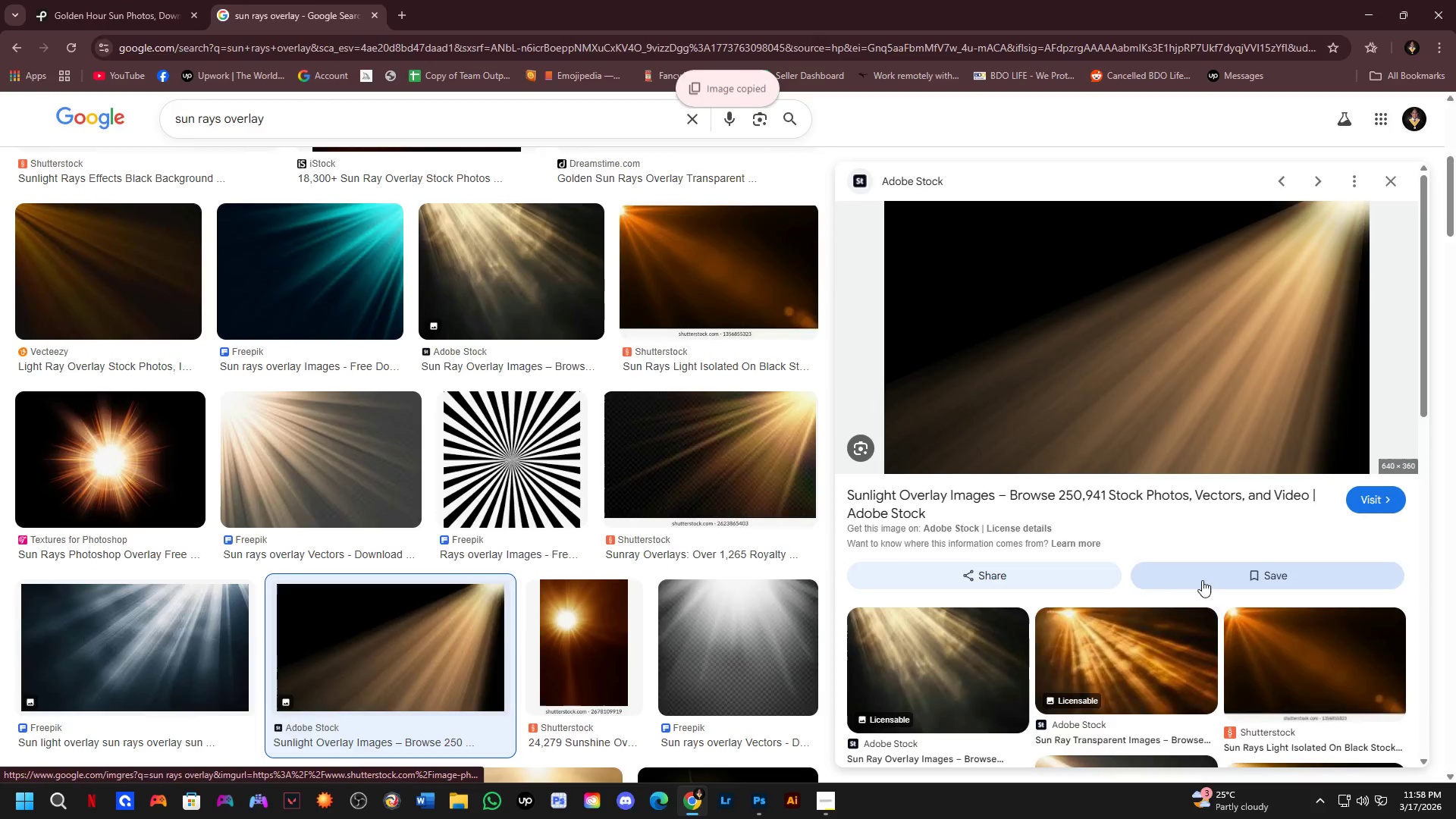 
key(Alt+Tab)
 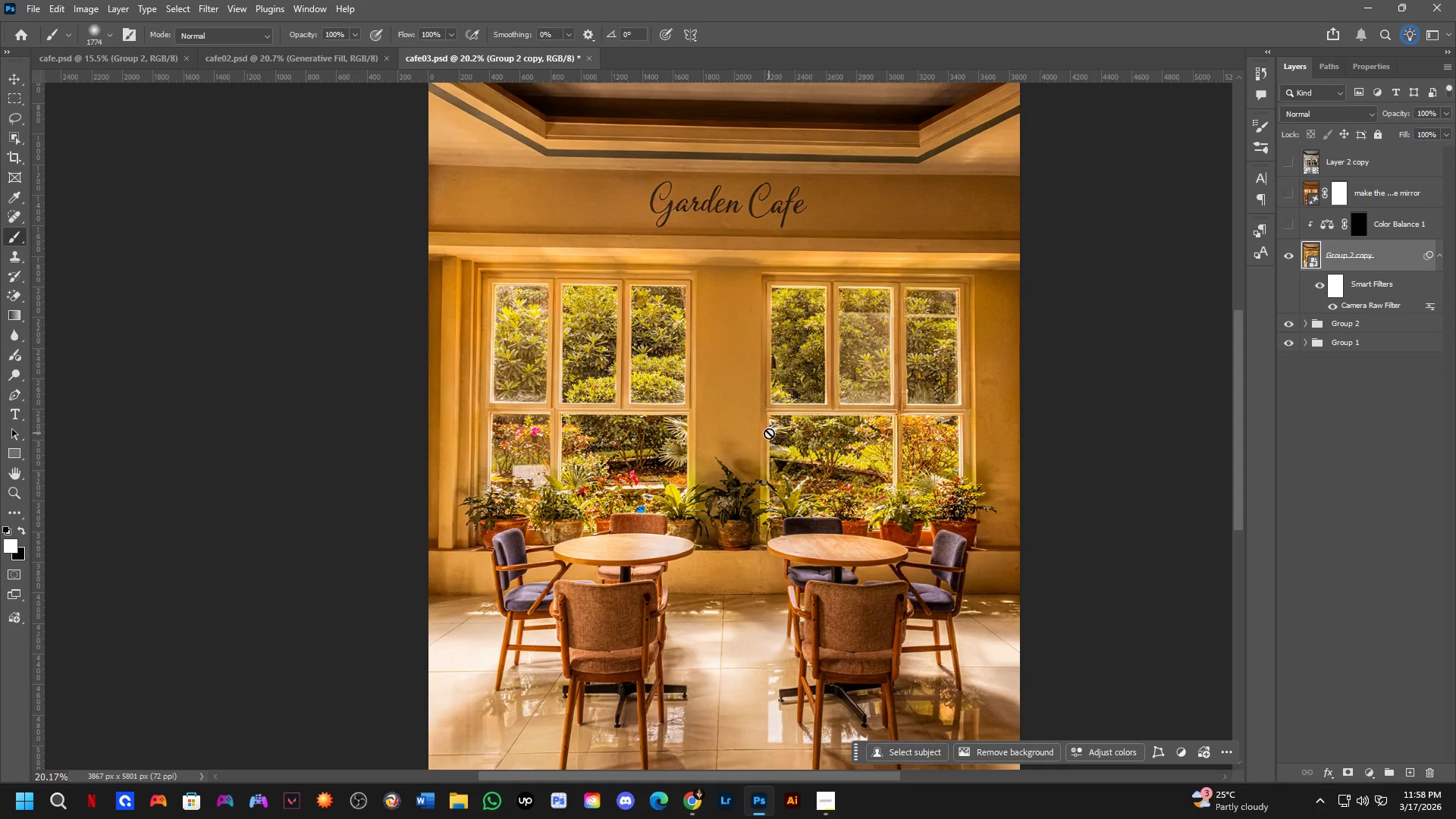 
hold_key(key=Space, duration=0.44)
 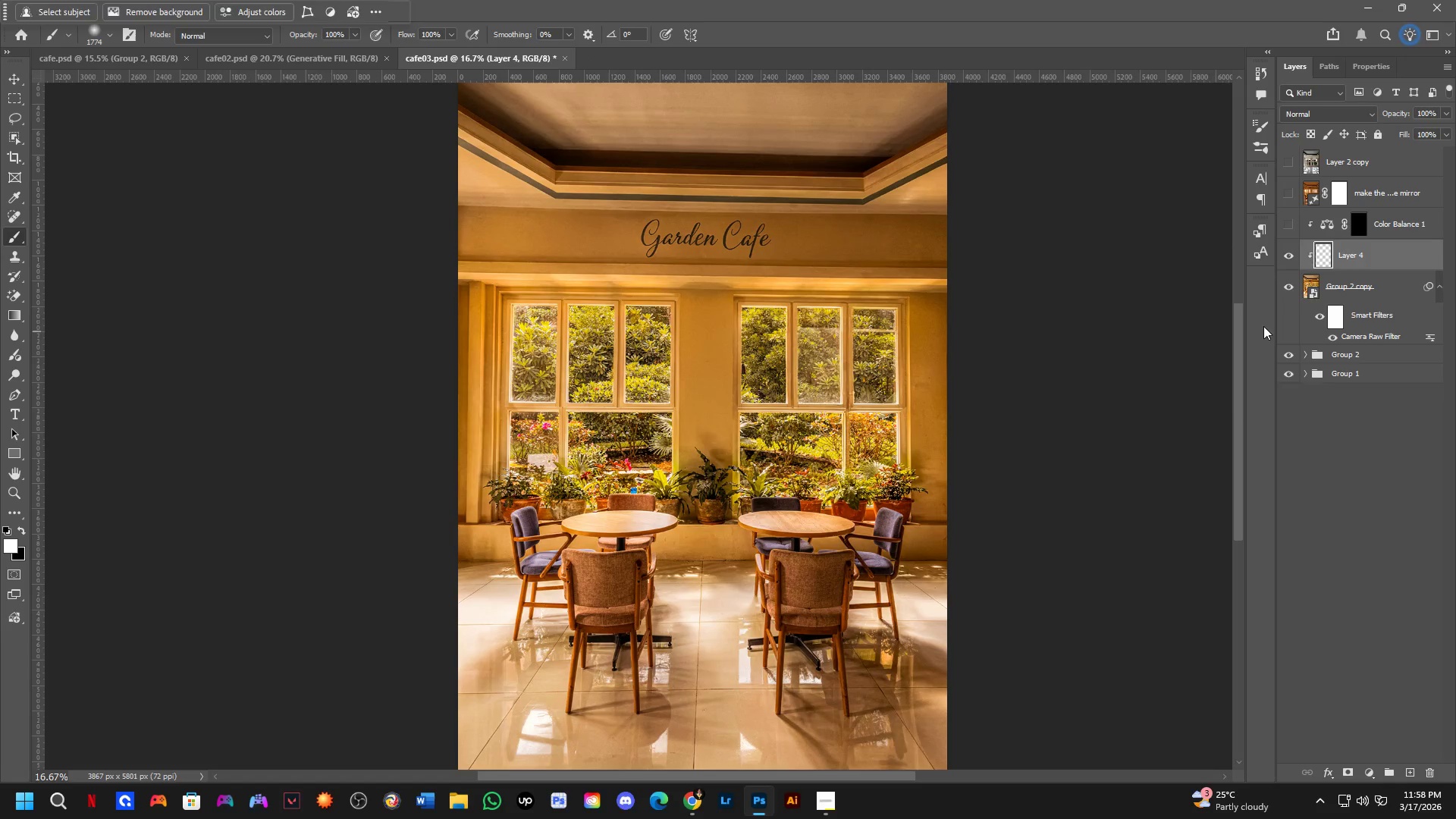 
left_click_drag(start_coordinate=[683, 423], to_coordinate=[654, 421])
 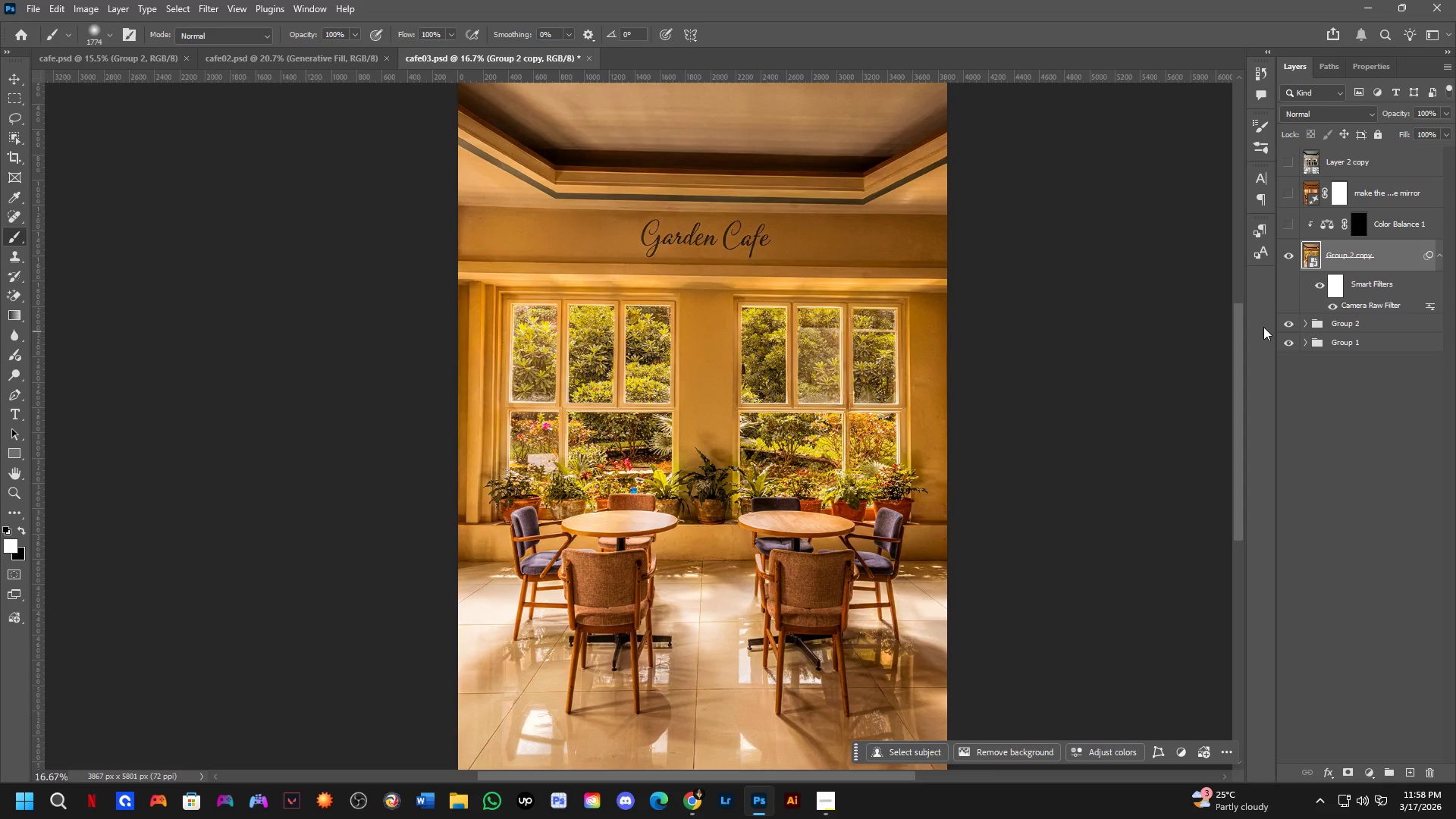 
scroll: coordinate [766, 413], scroll_direction: down, amount: 2.0
 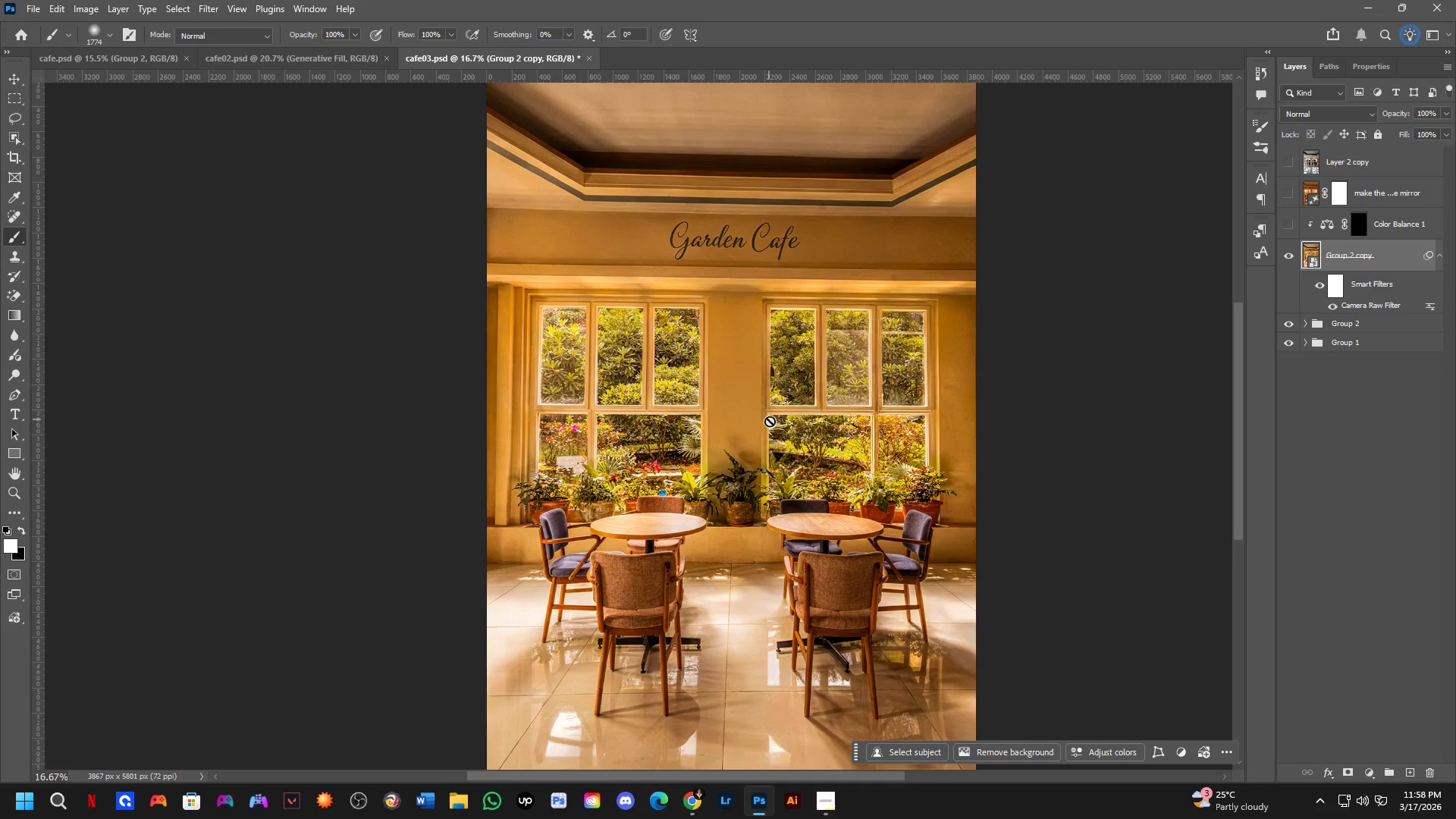 
key(Control+V)
 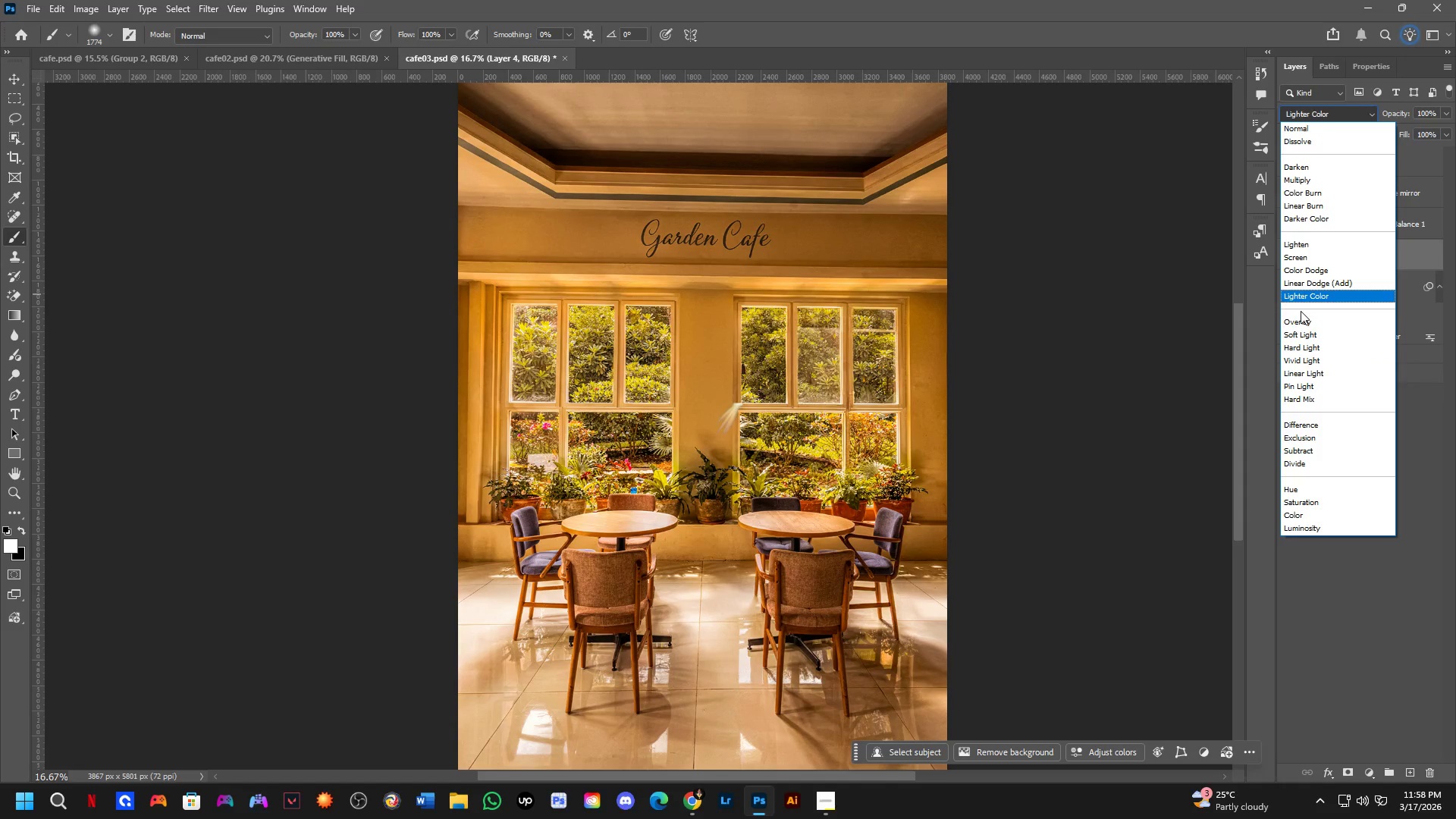 
left_click_drag(start_coordinate=[1305, 332], to_coordinate=[1319, 256])
 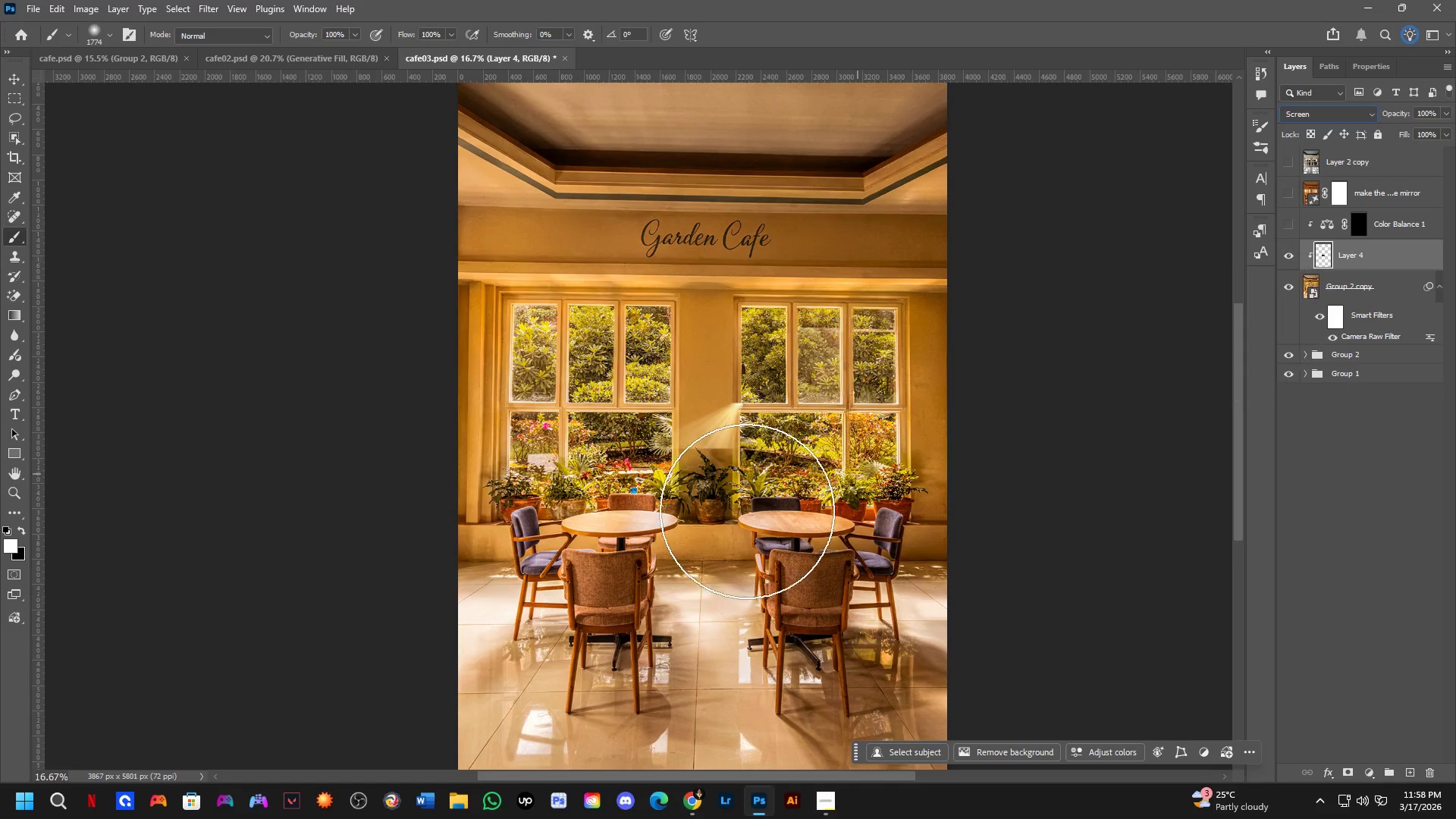 
hold_key(key=Space, duration=0.56)
 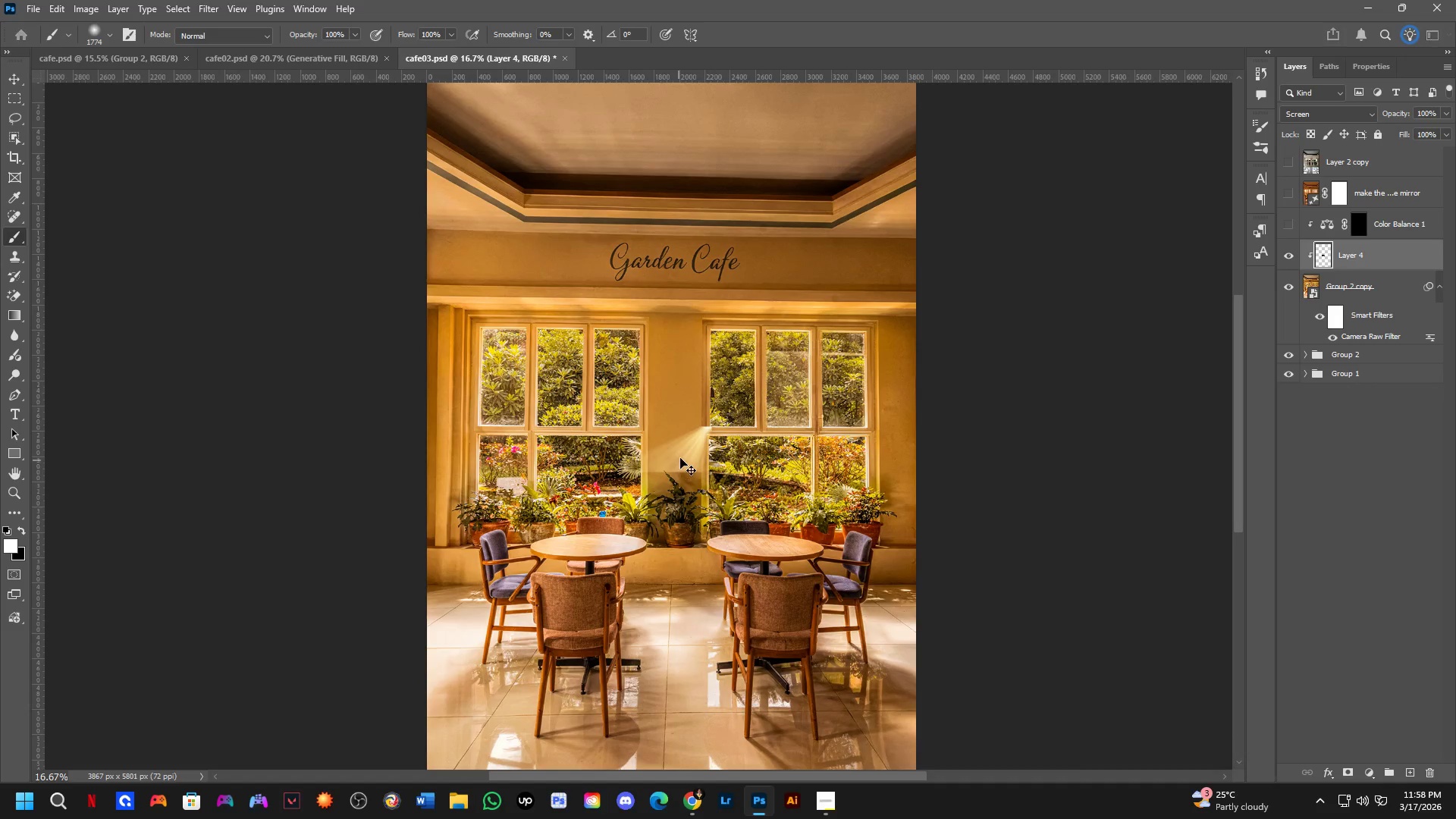 
left_click_drag(start_coordinate=[566, 572], to_coordinate=[541, 591])
 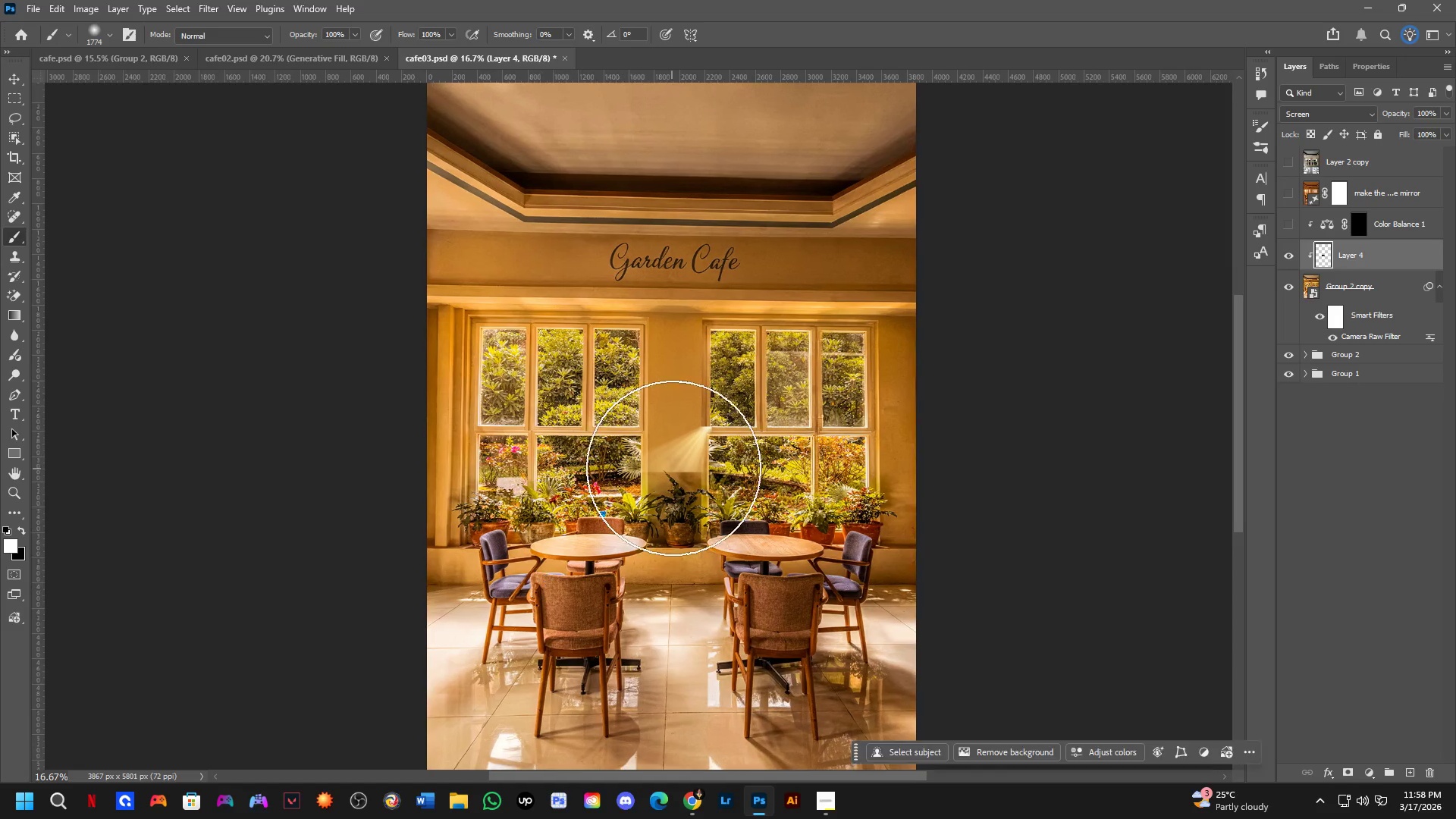 
left_click_drag(start_coordinate=[679, 460], to_coordinate=[763, 400])
 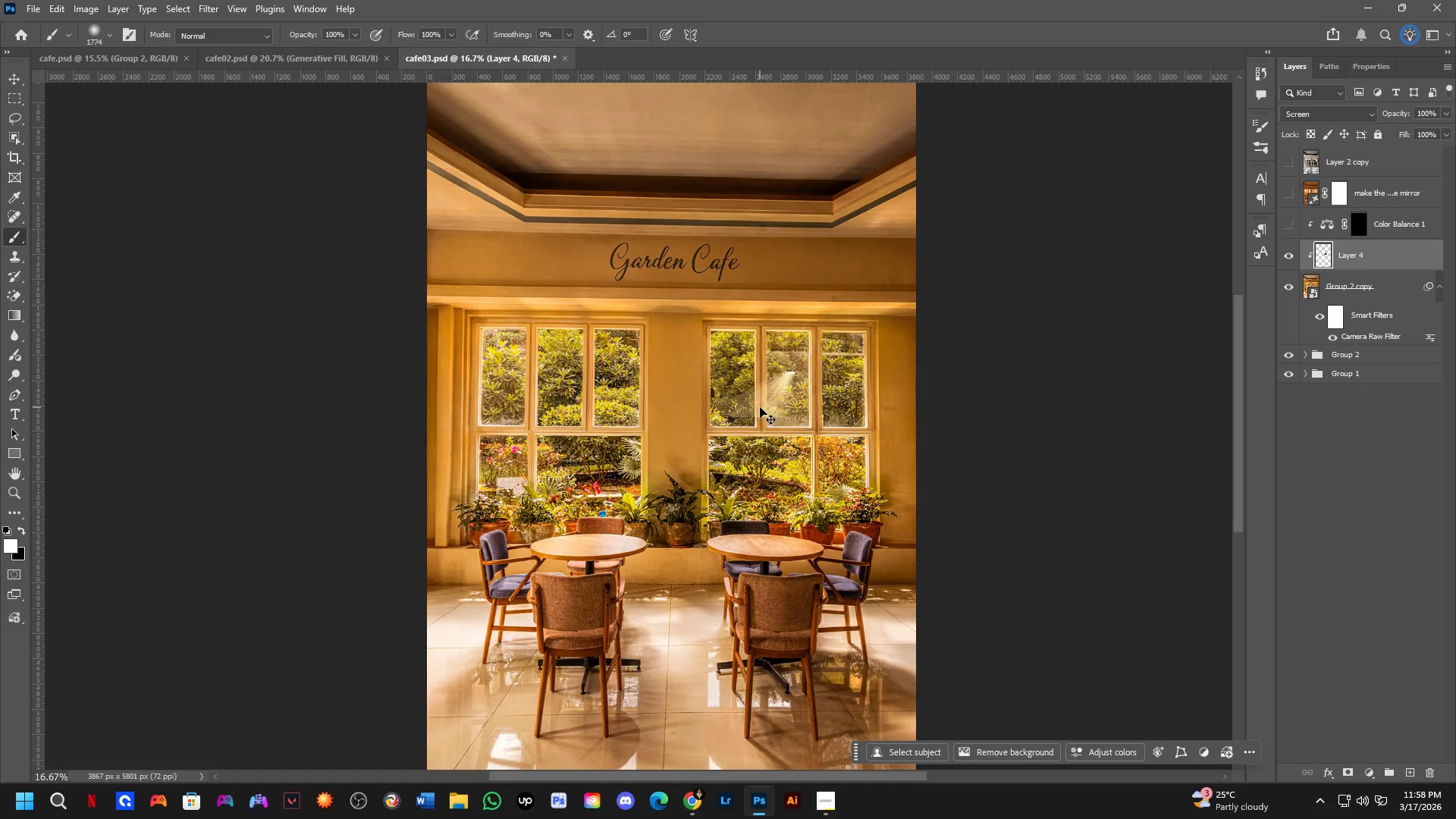 
key(Control+T)
 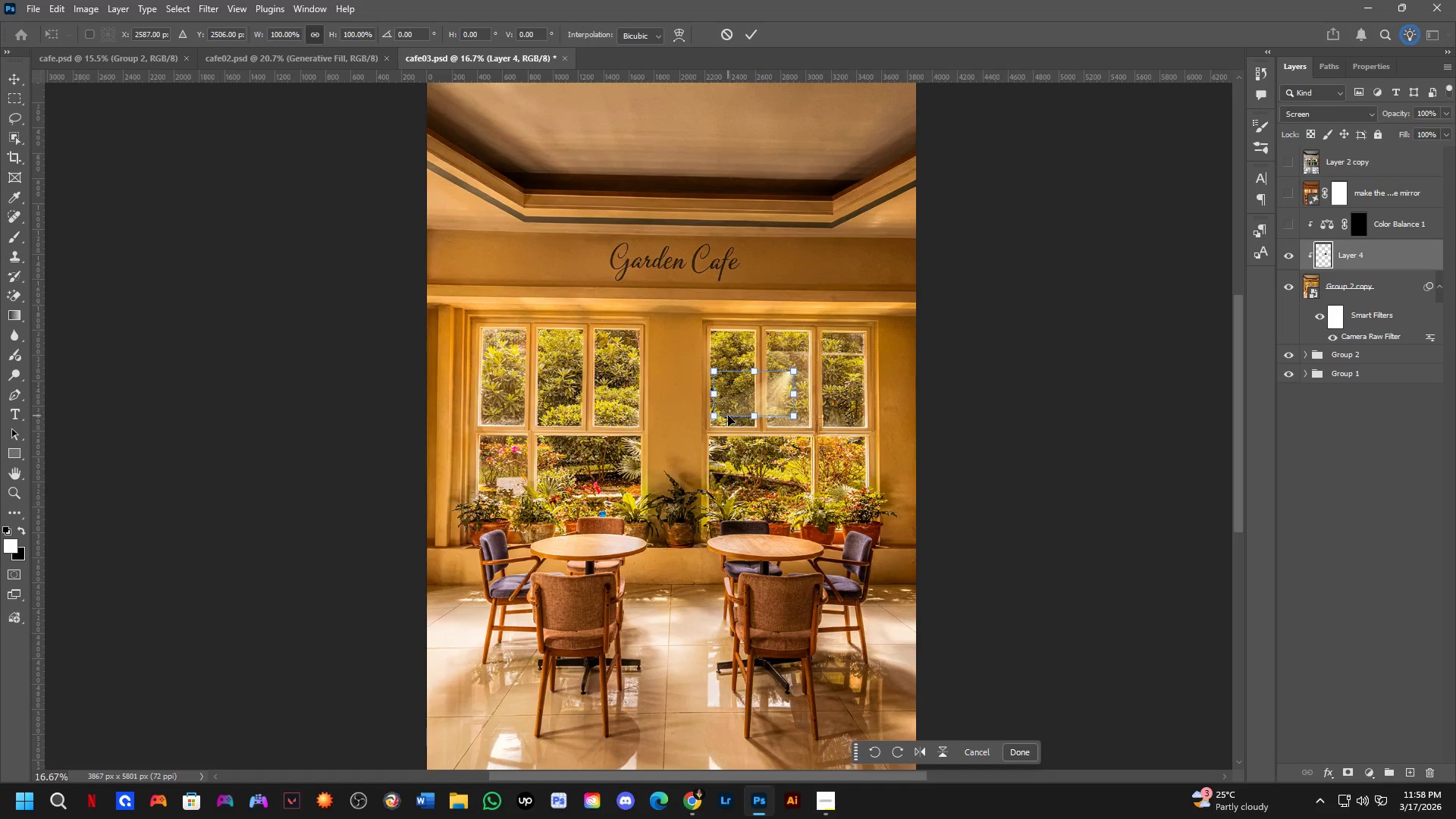 
left_click_drag(start_coordinate=[718, 417], to_coordinate=[400, 675])
 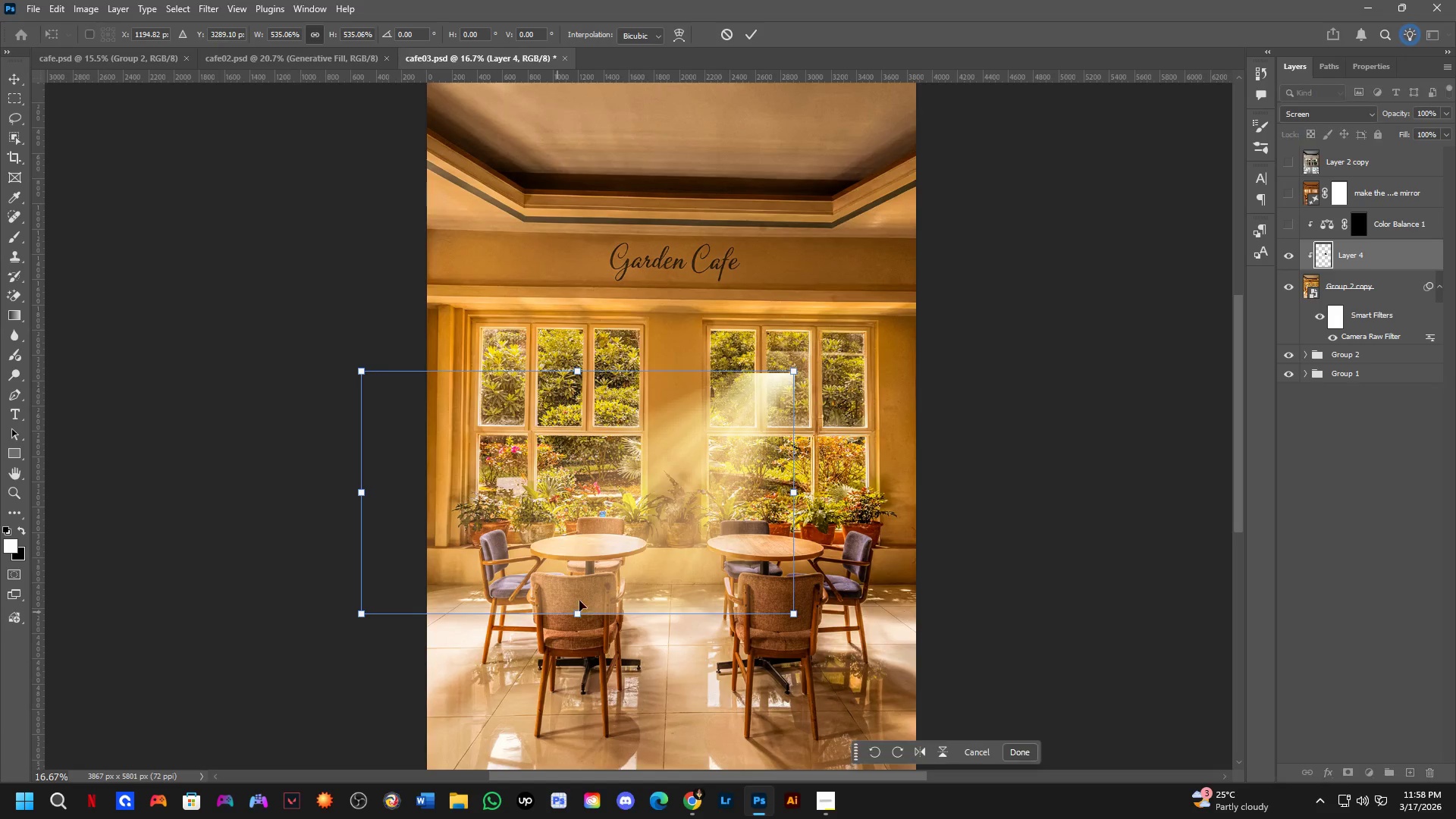 
left_click_drag(start_coordinate=[623, 575], to_coordinate=[691, 536])
 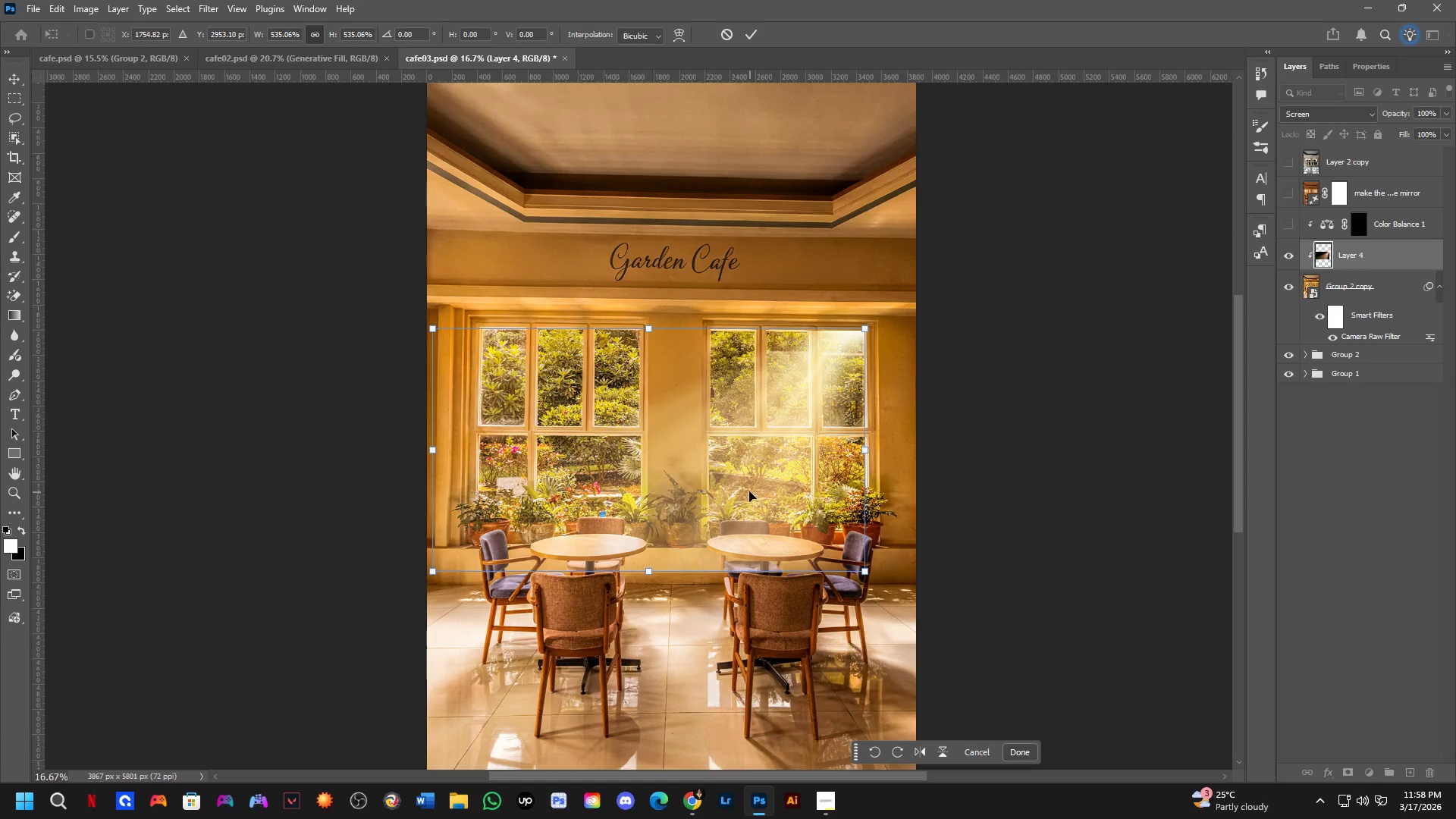 
key(NumpadEnter)
 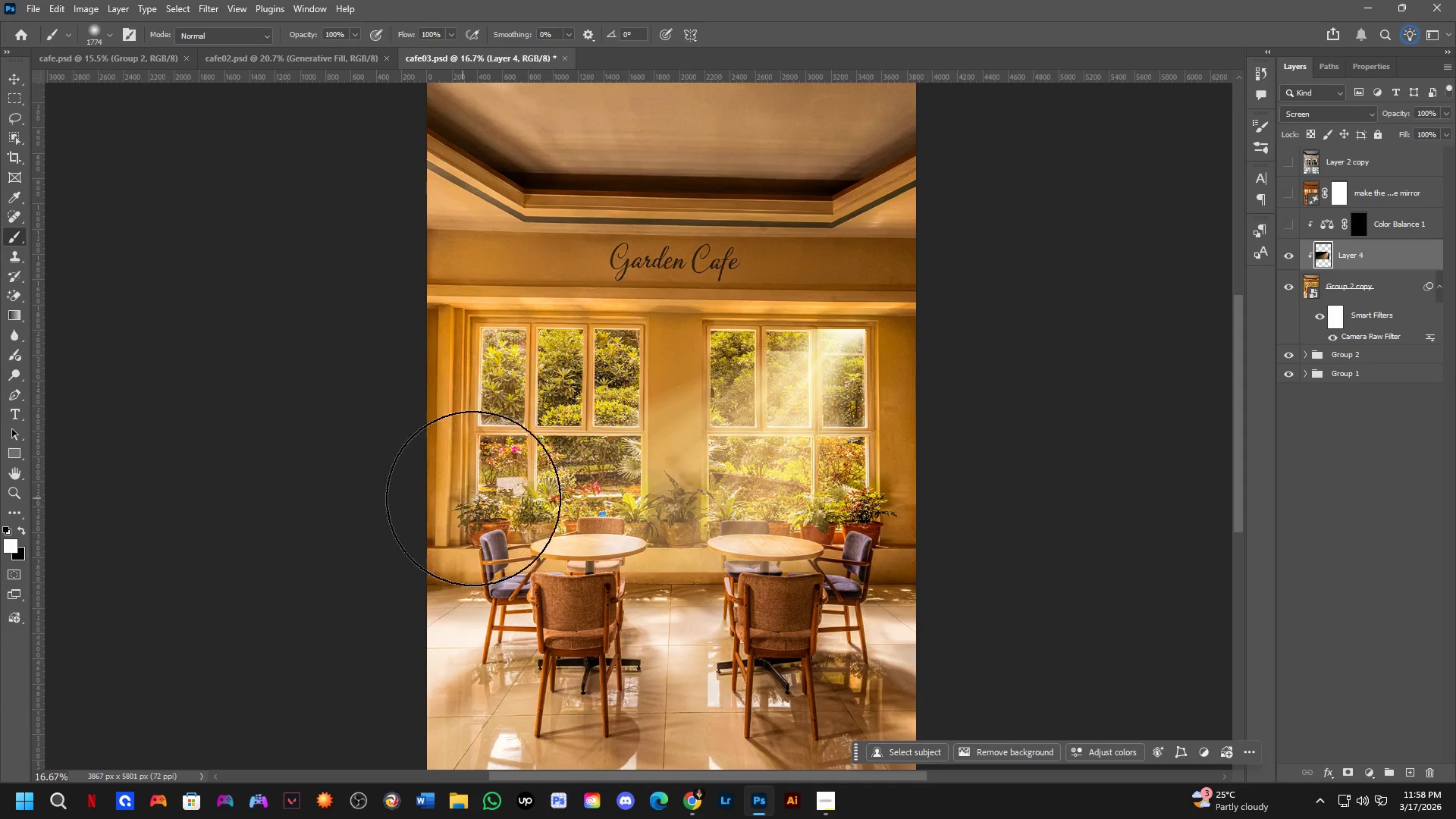 
hold_key(key=Space, duration=0.48)
 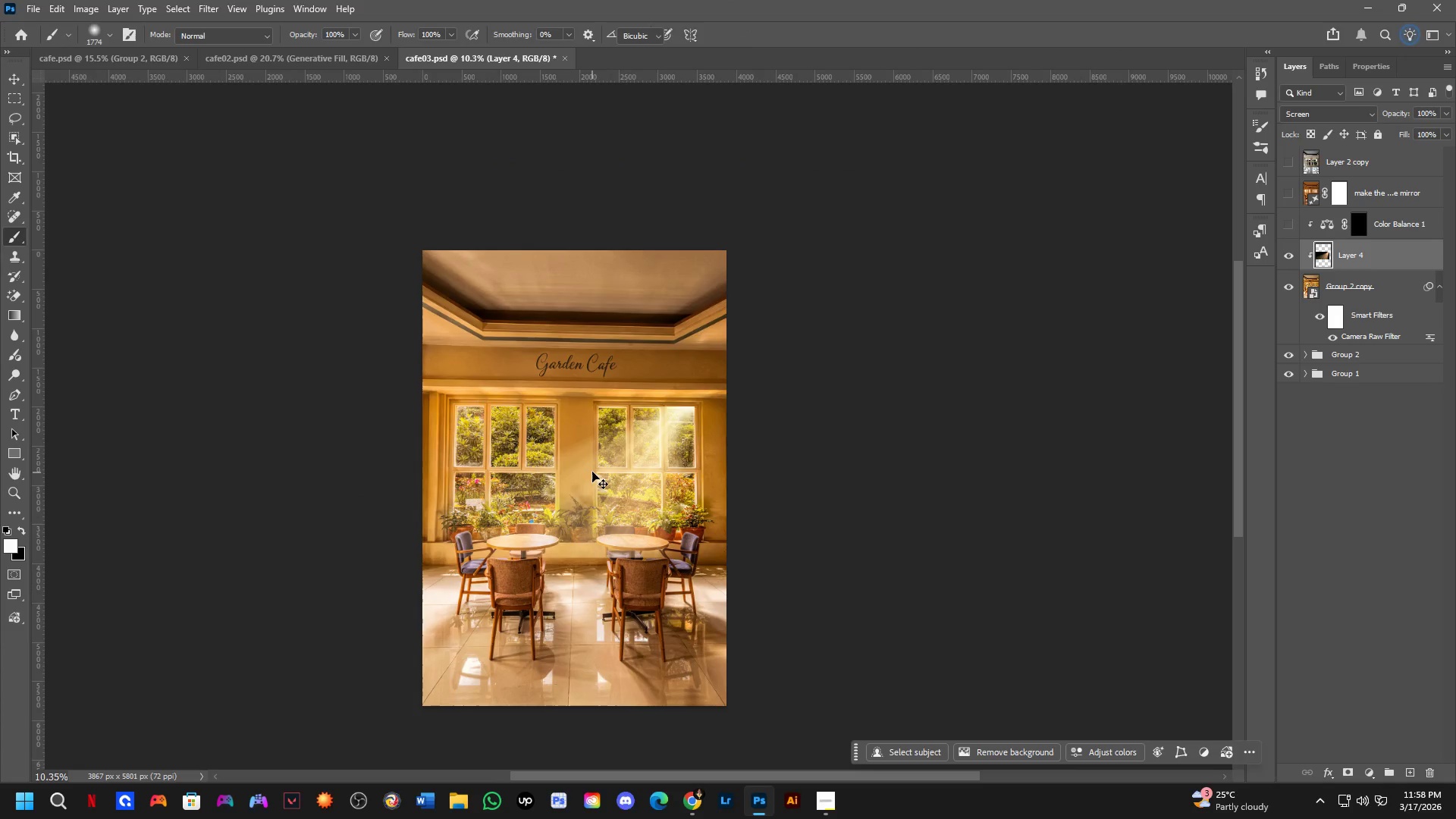 
left_click_drag(start_coordinate=[729, 526], to_coordinate=[672, 550])
 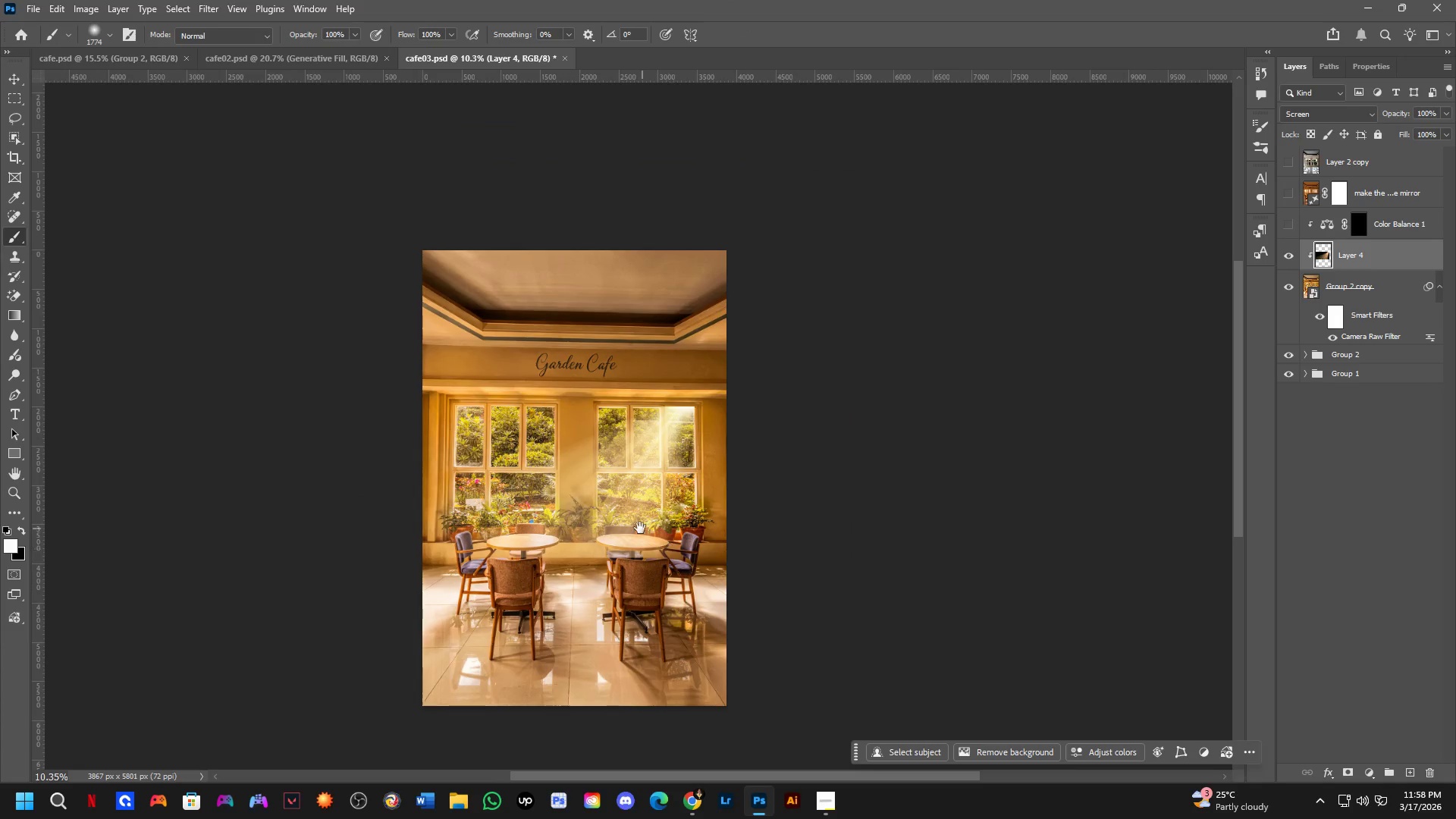 
scroll: coordinate [575, 469], scroll_direction: down, amount: 5.0
 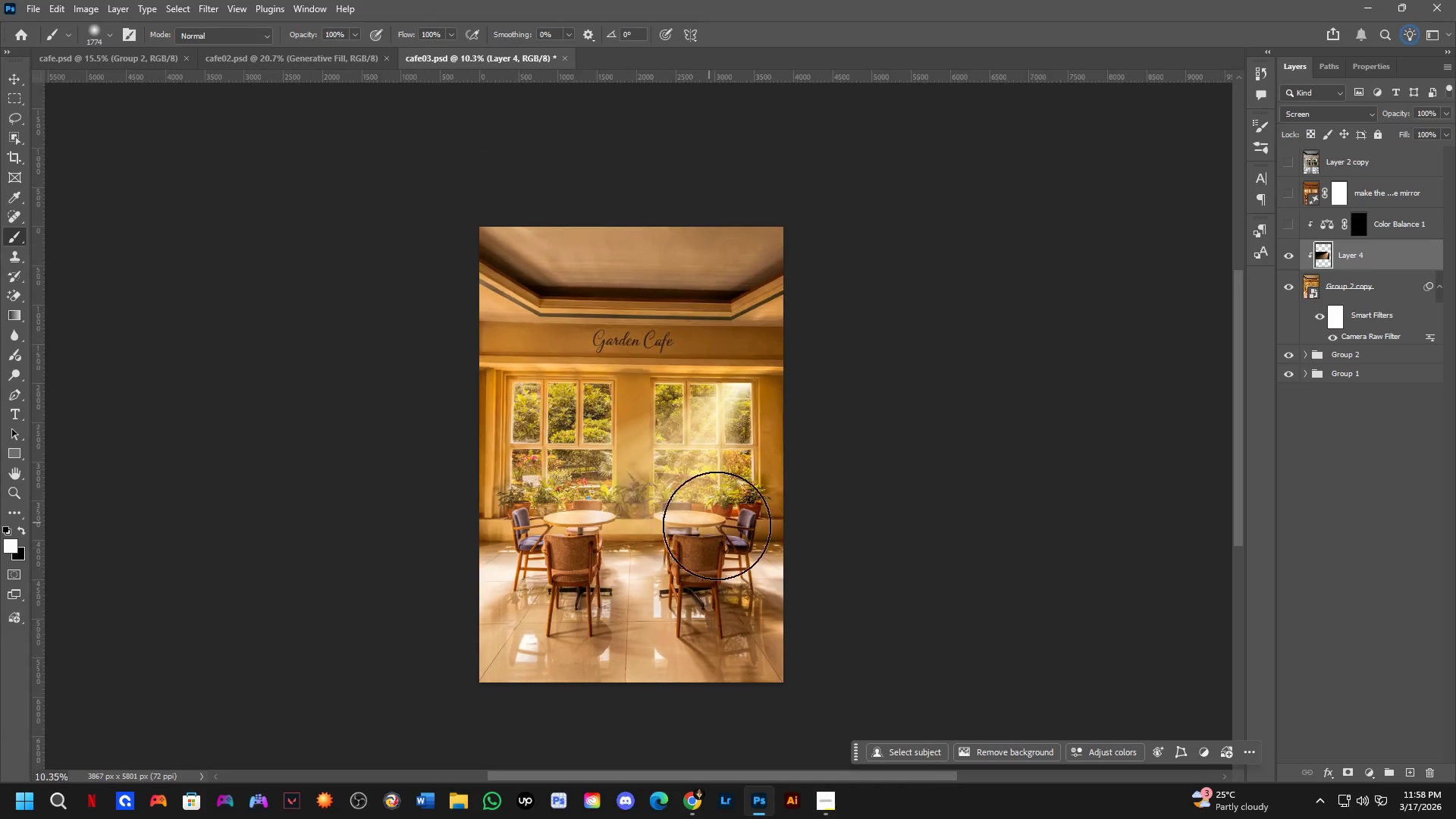 
key(Control+T)
 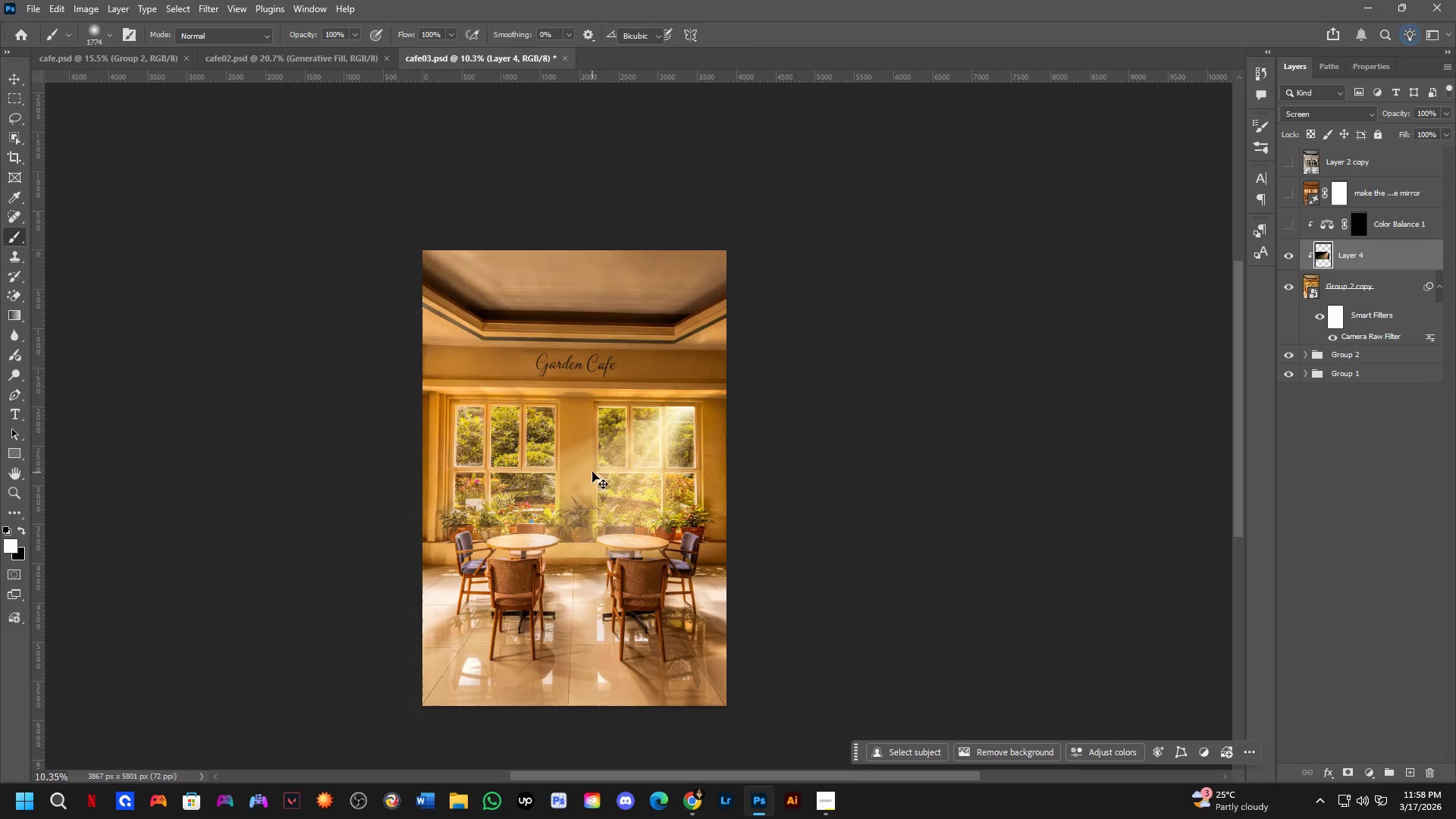 
right_click([592, 472])
 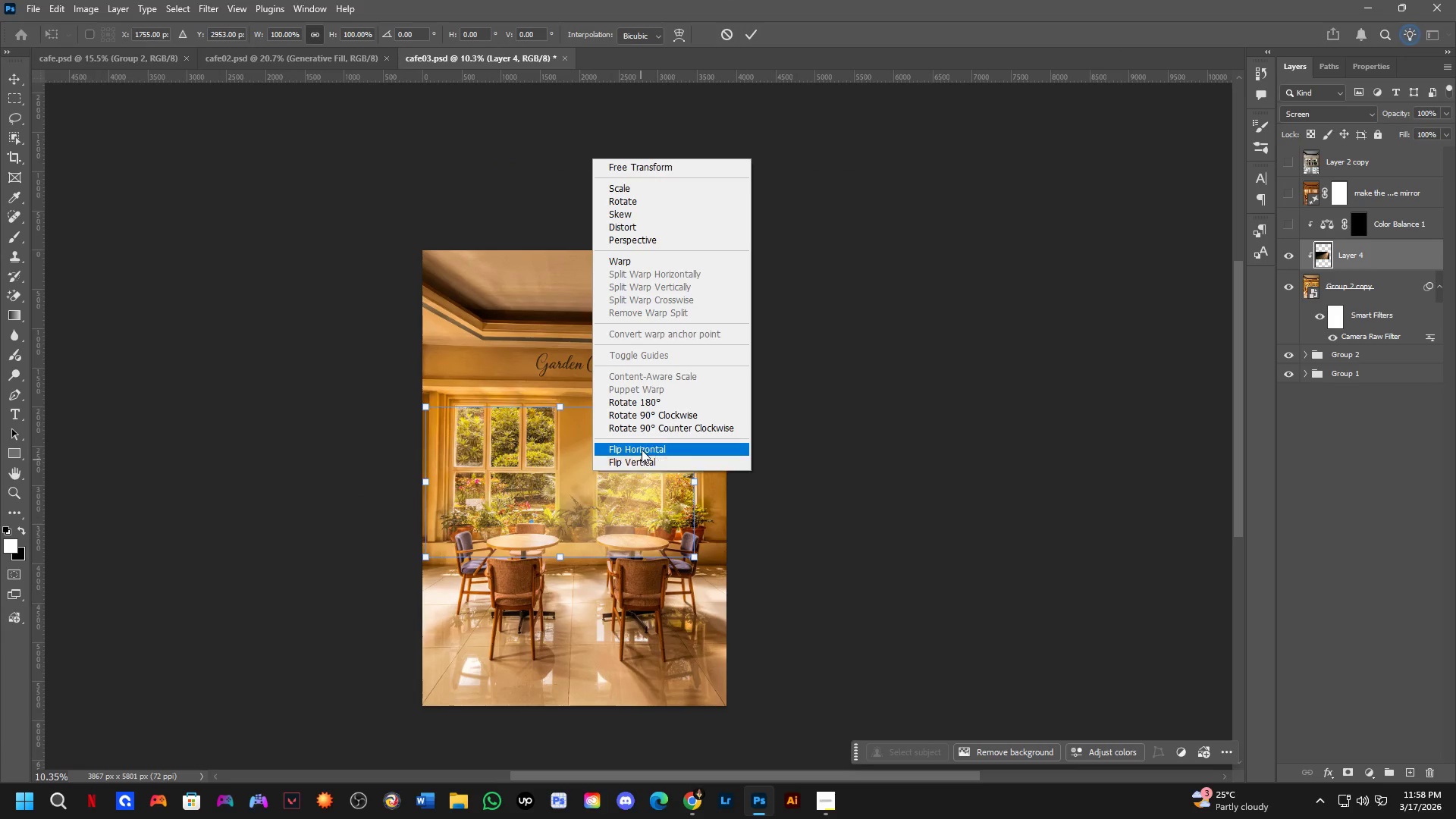 
left_click([642, 449])
 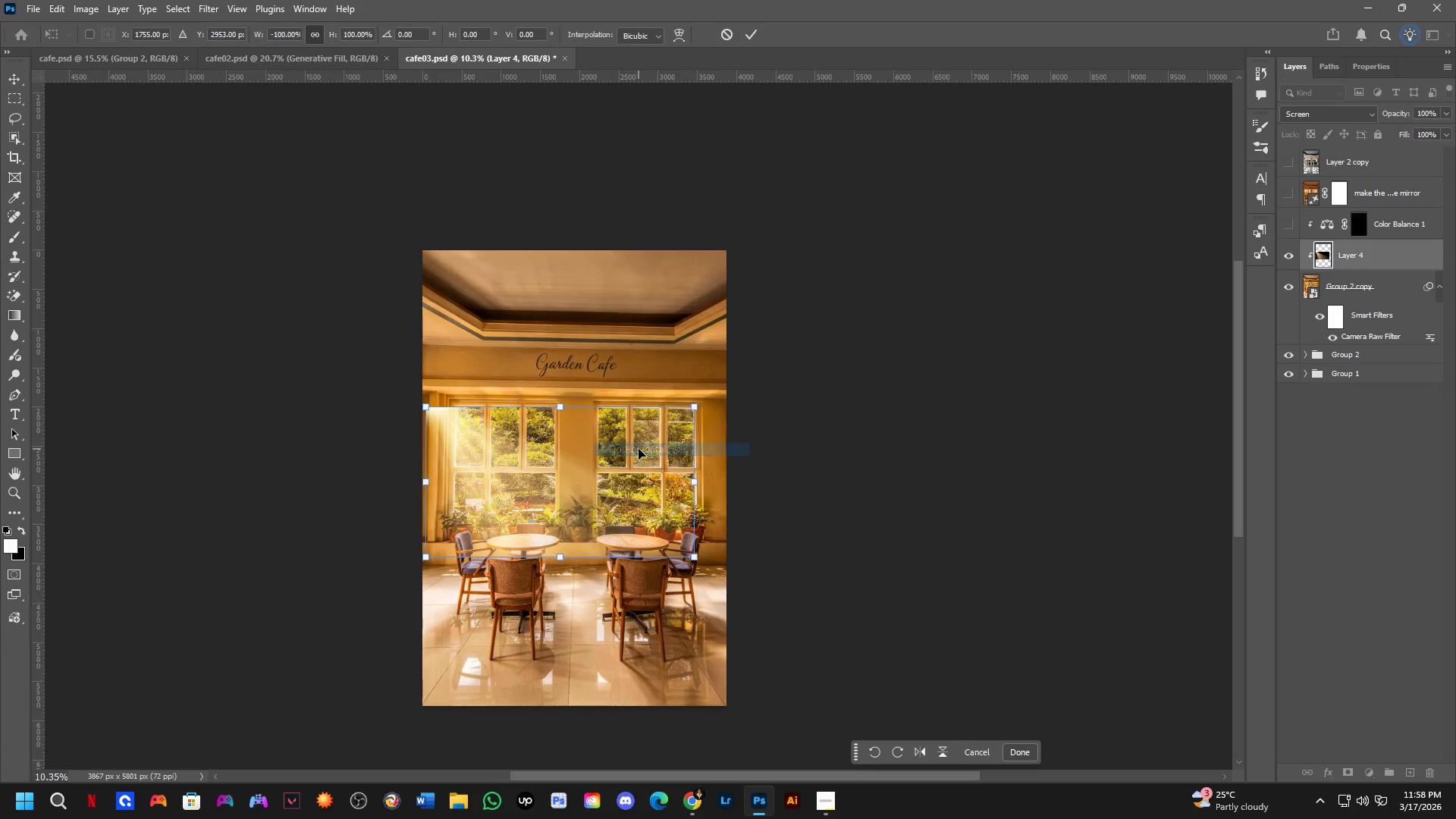 
left_click_drag(start_coordinate=[639, 449], to_coordinate=[673, 450])
 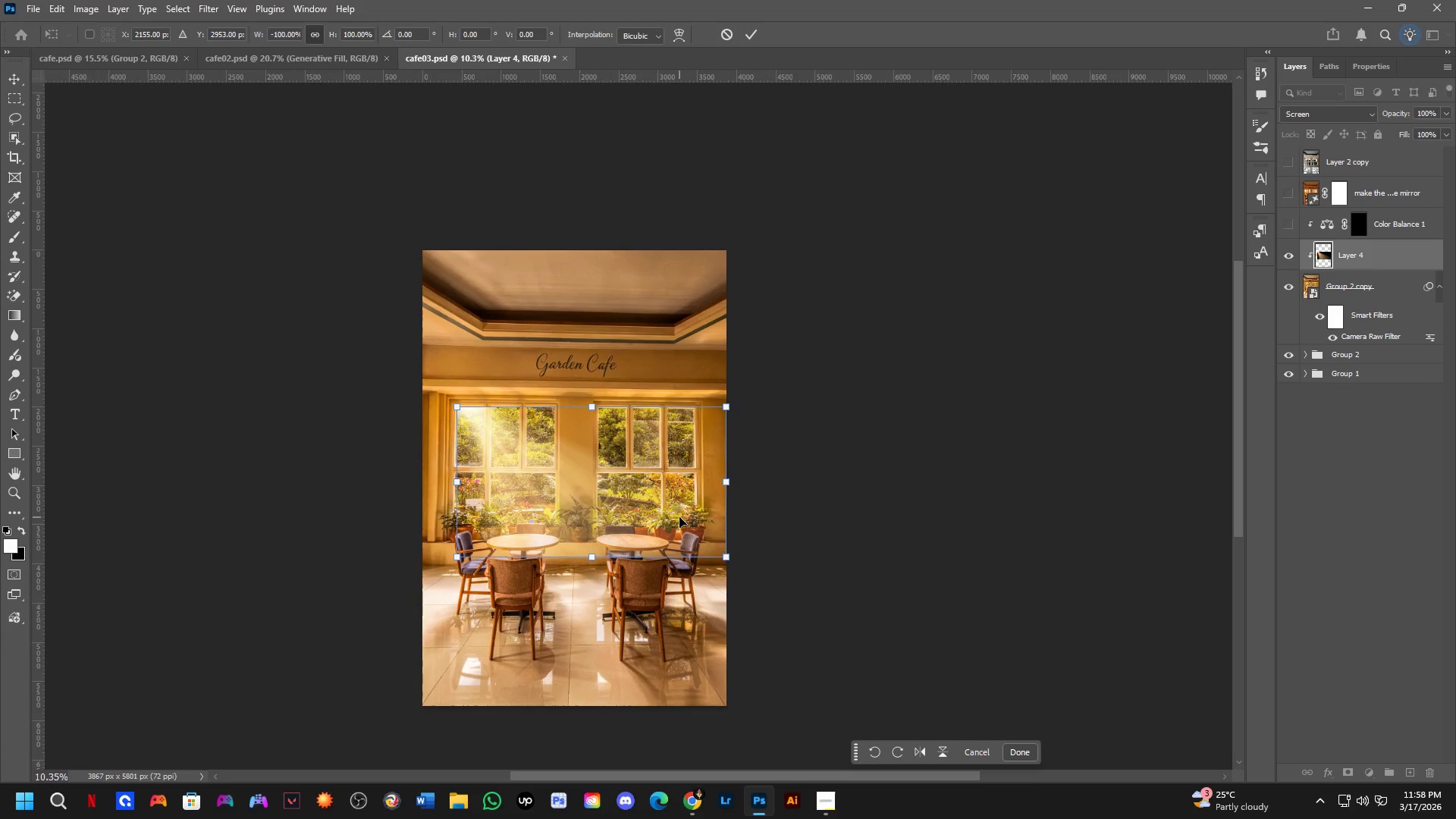 
left_click_drag(start_coordinate=[679, 517], to_coordinate=[671, 519])
 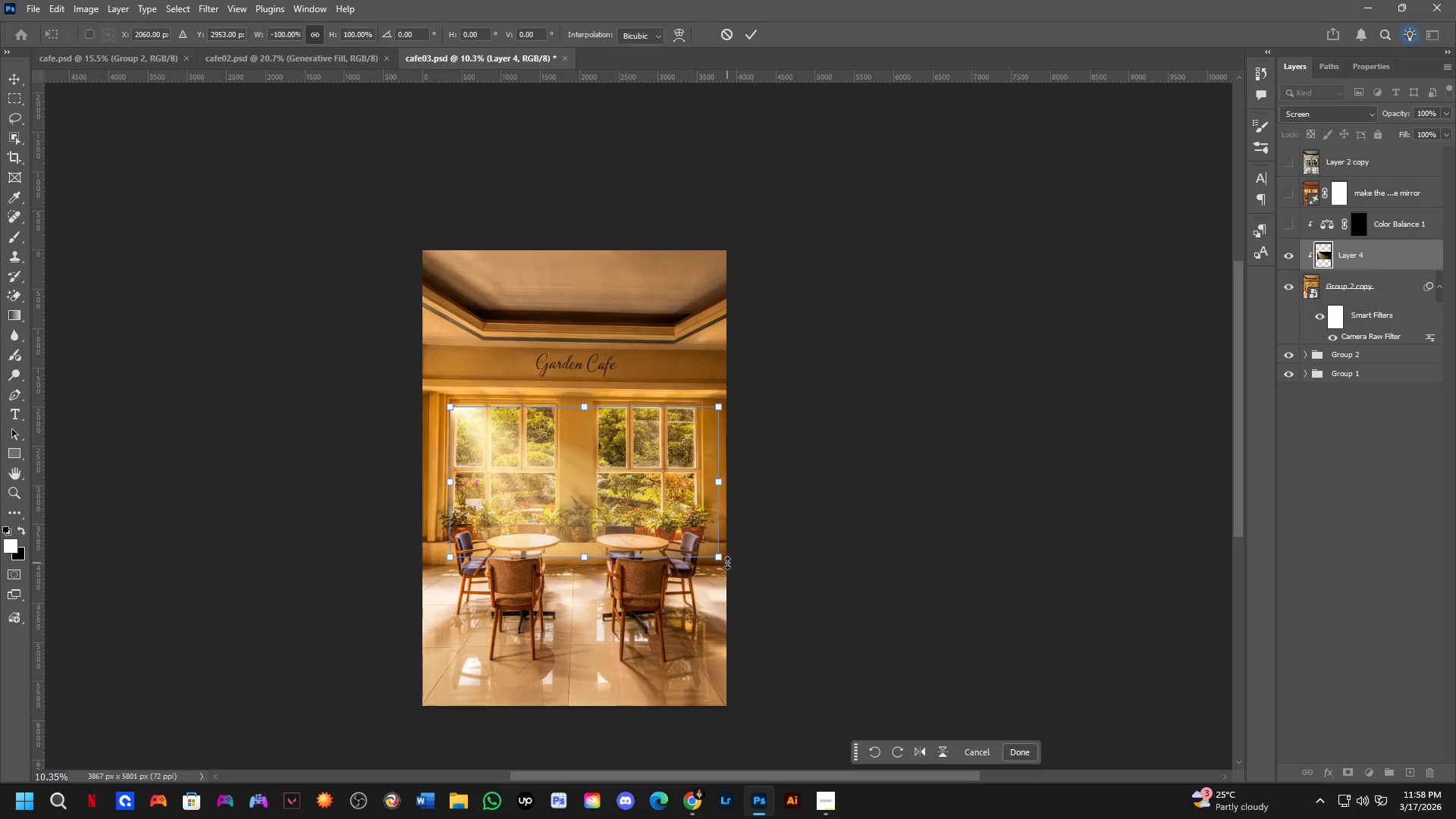 
left_click_drag(start_coordinate=[726, 563], to_coordinate=[1087, 720])
 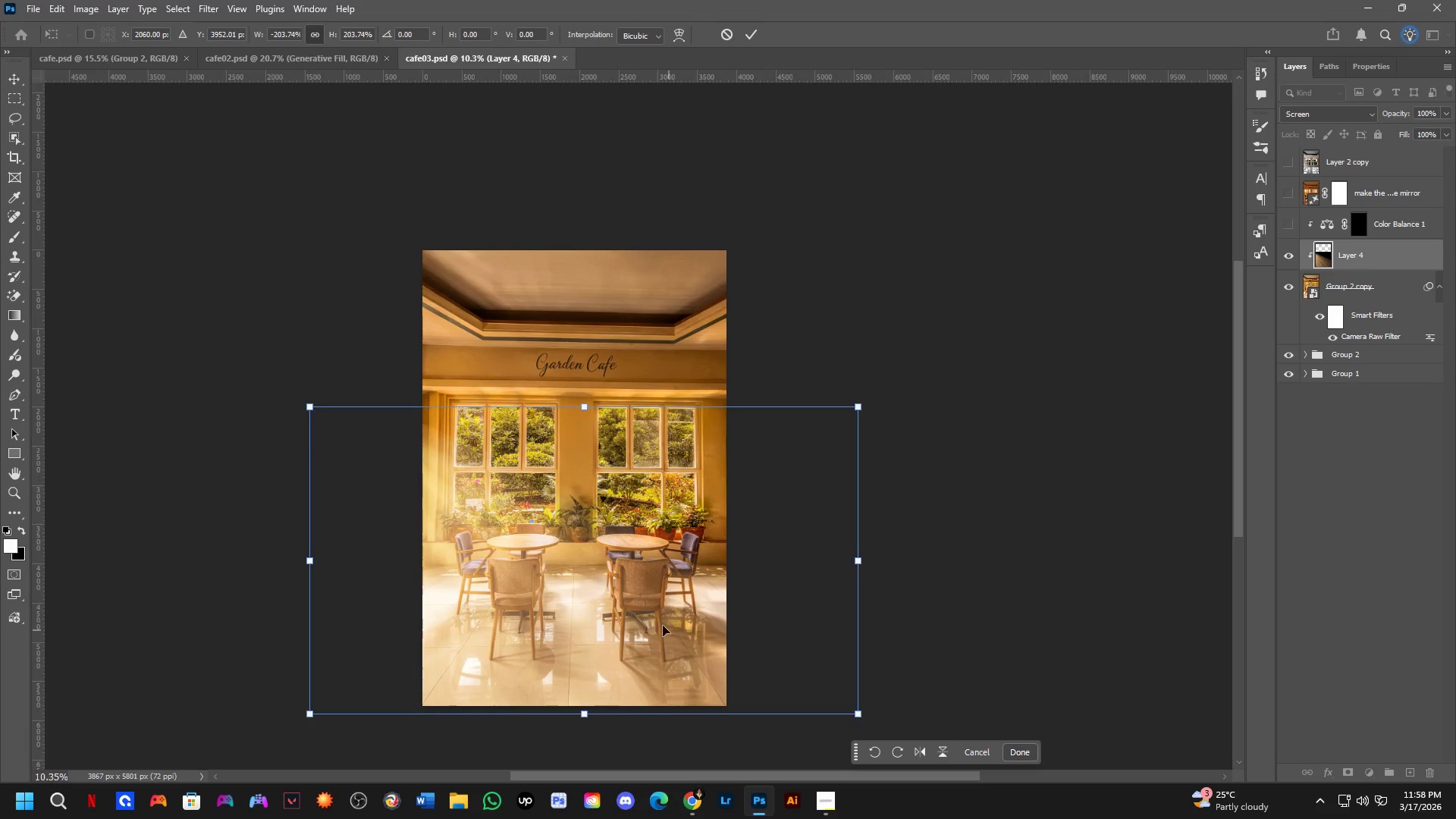 
left_click_drag(start_coordinate=[653, 620], to_coordinate=[608, 561])
 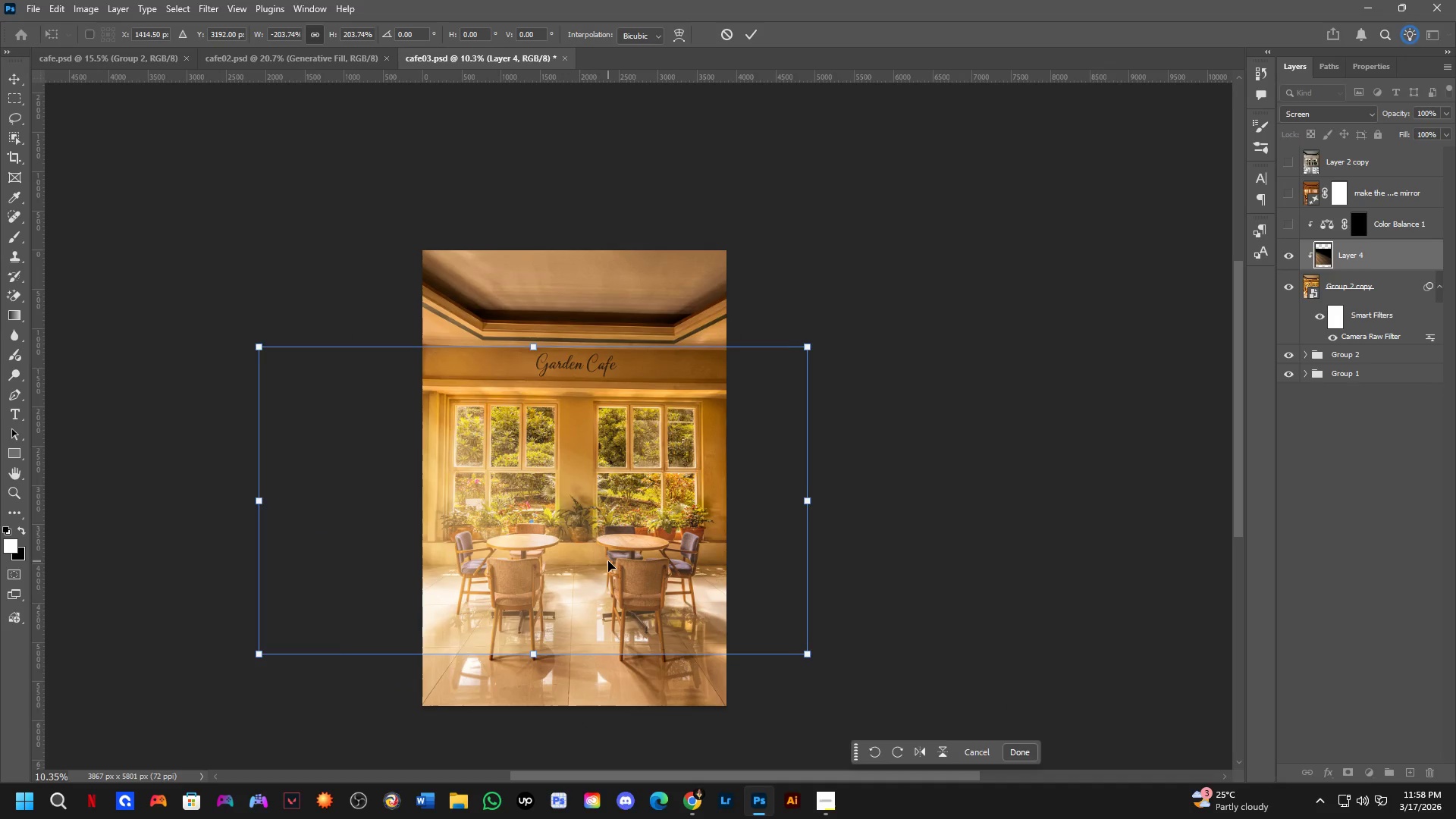 
left_click_drag(start_coordinate=[608, 561], to_coordinate=[679, 585])
 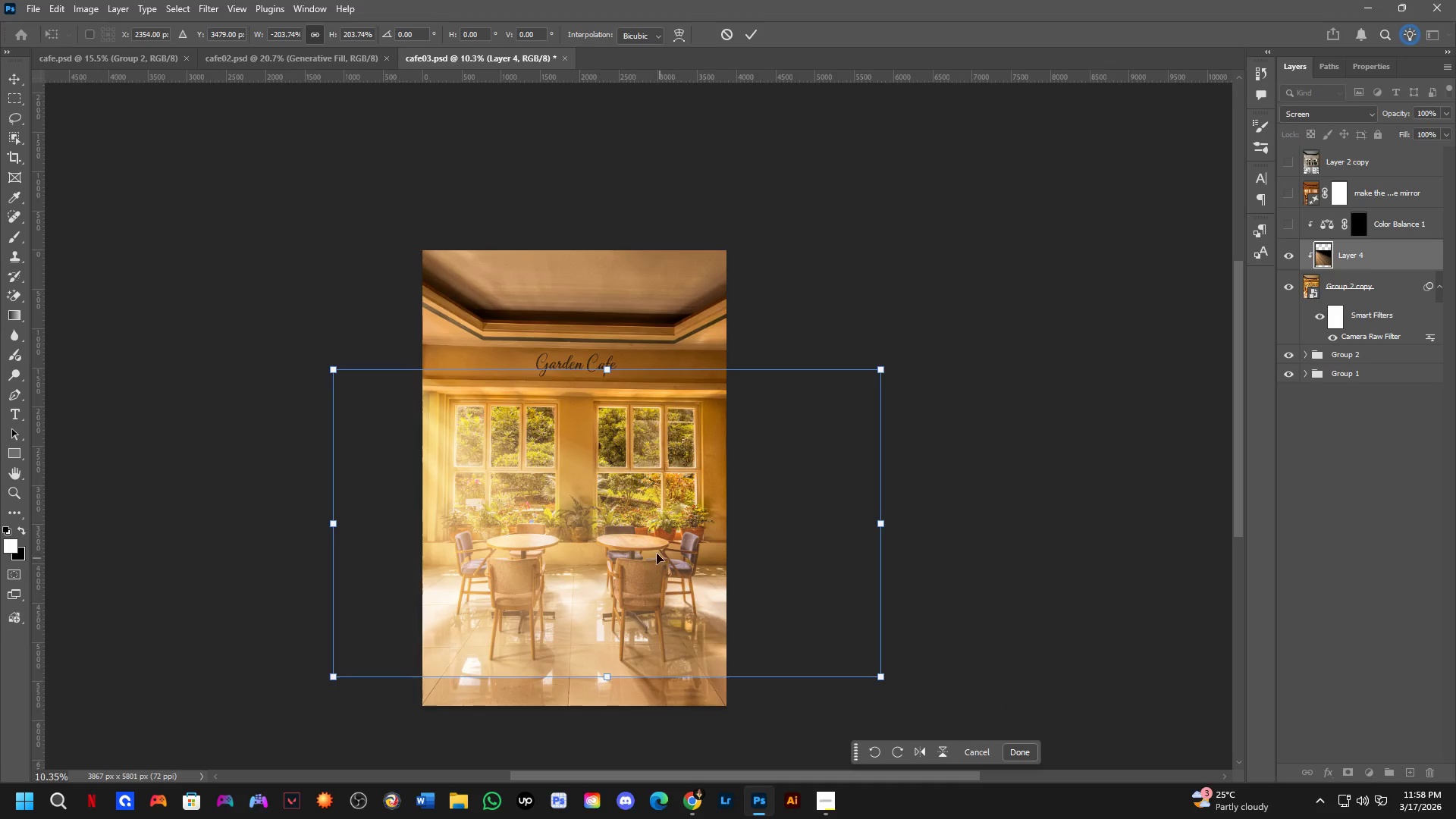 
left_click_drag(start_coordinate=[666, 541], to_coordinate=[675, 551])
 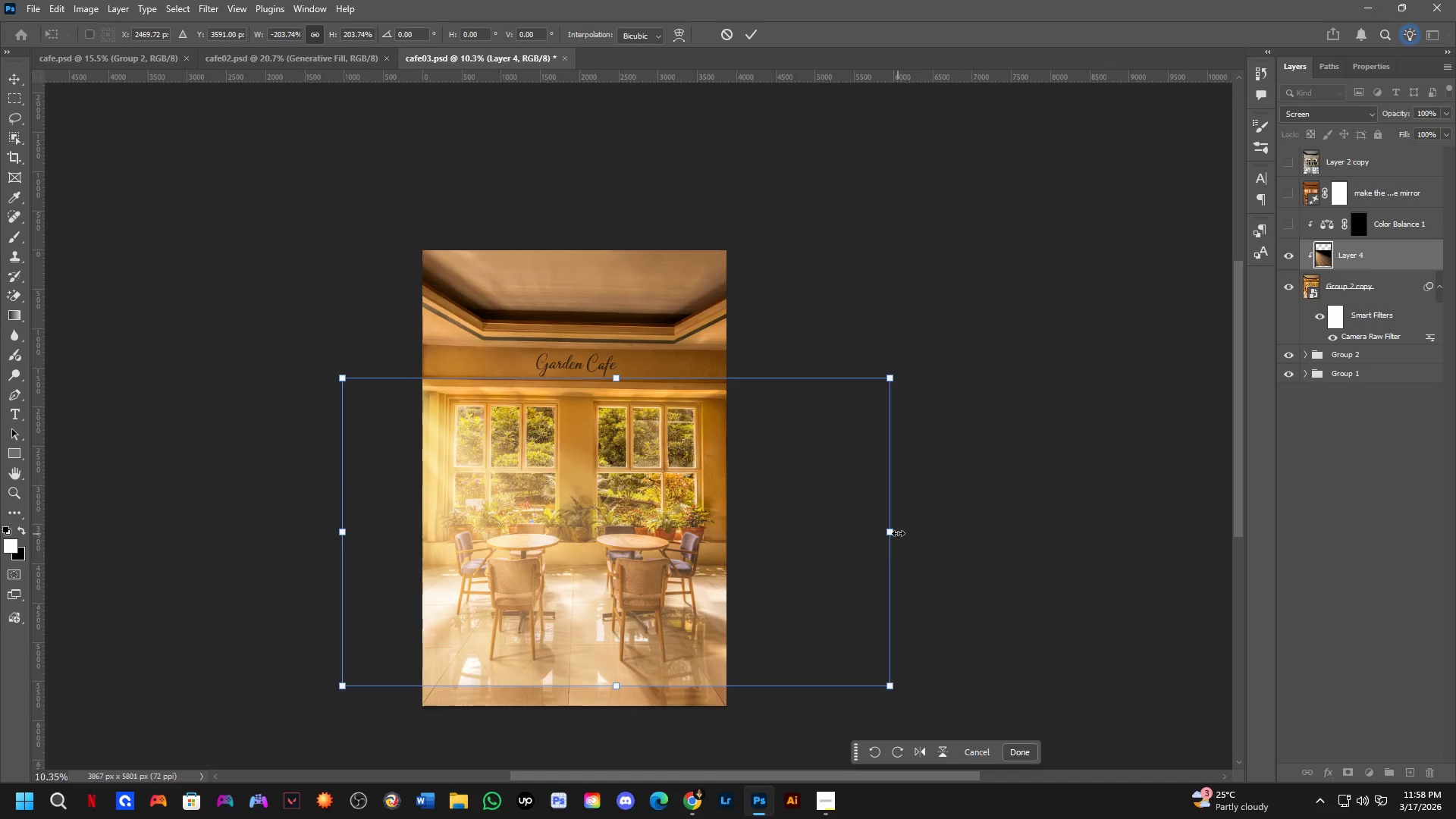 
left_click_drag(start_coordinate=[898, 532], to_coordinate=[868, 542])
 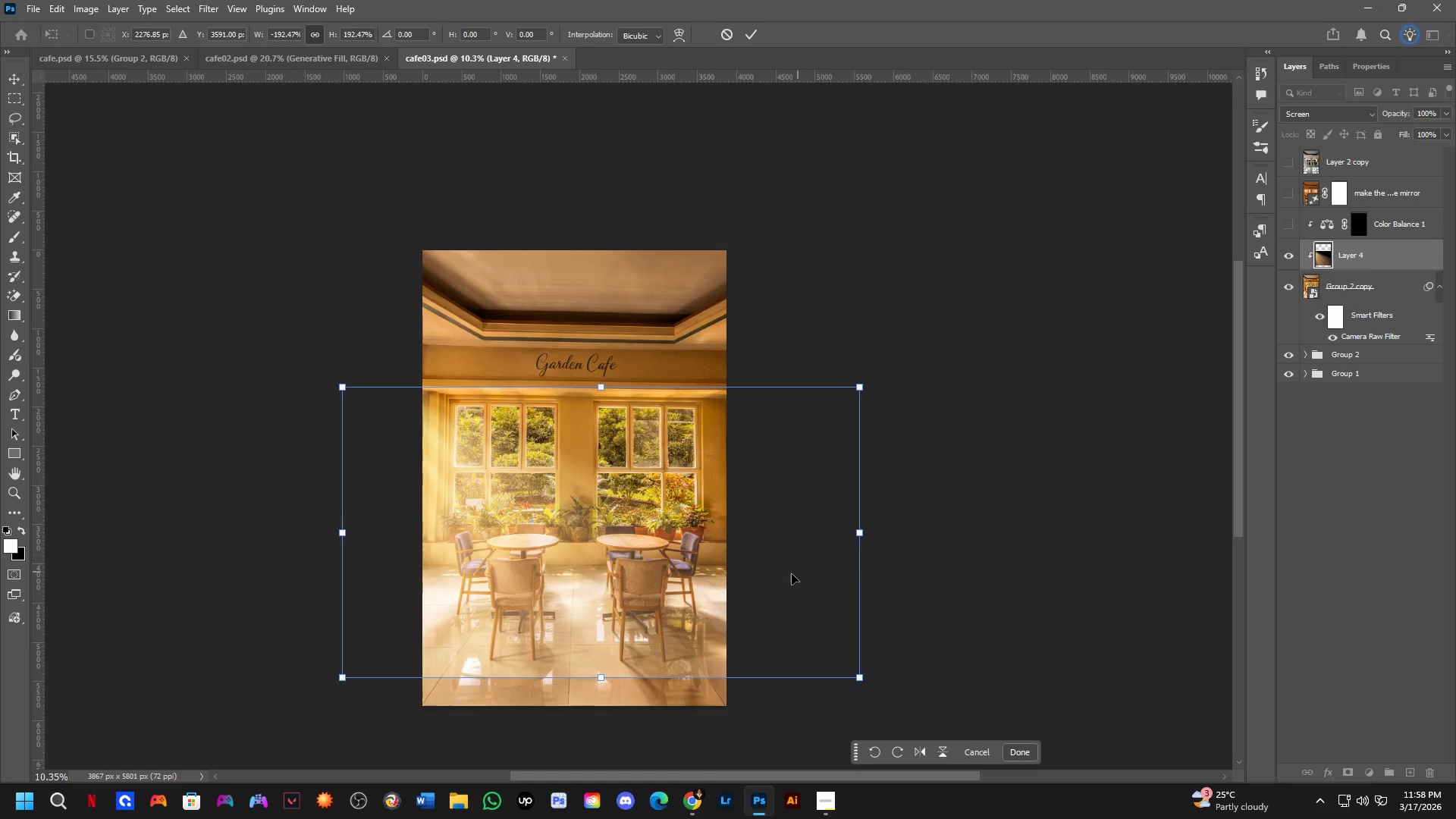 
left_click_drag(start_coordinate=[785, 578], to_coordinate=[783, 568])
 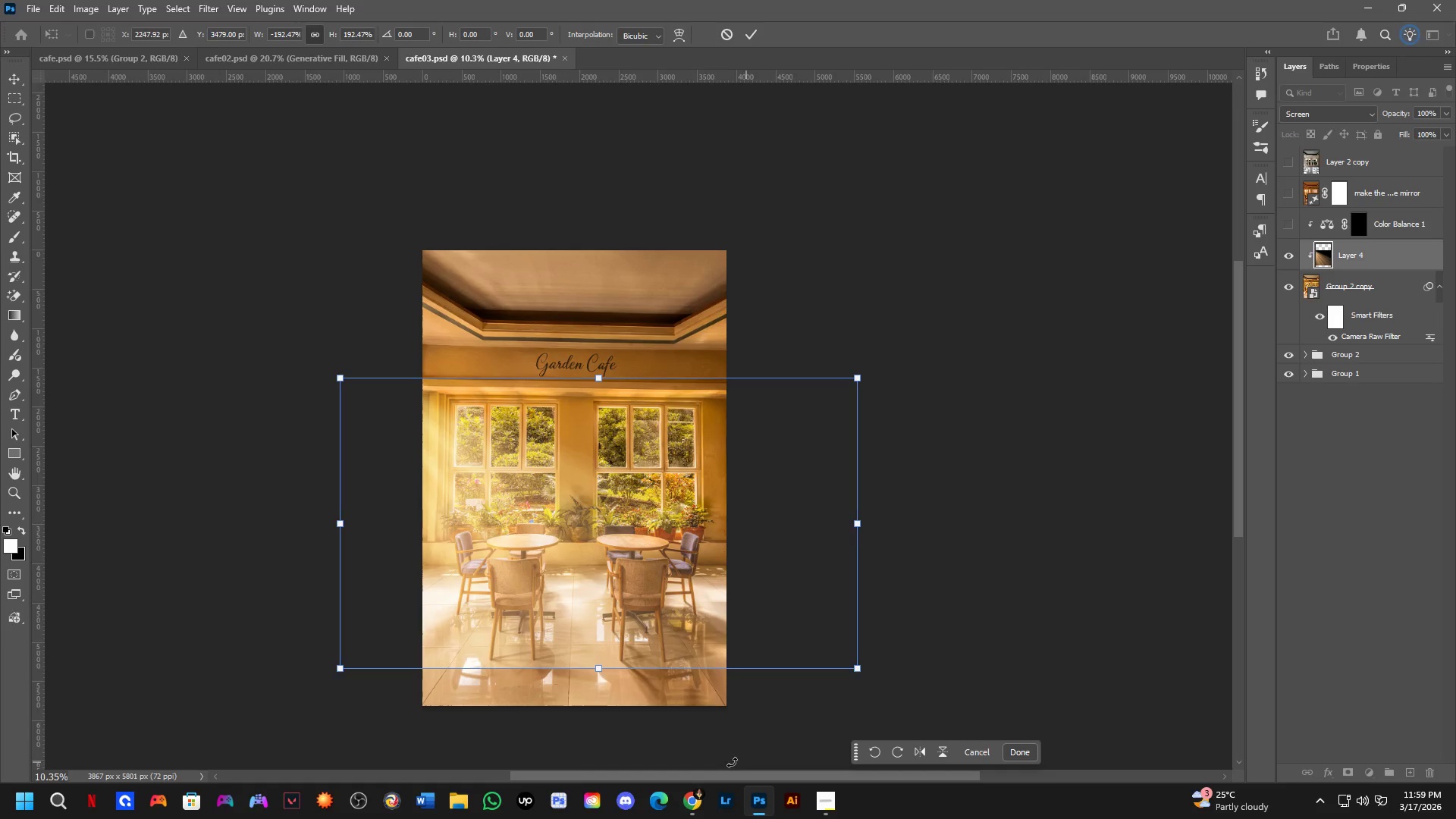 
key(NumpadEnter)
 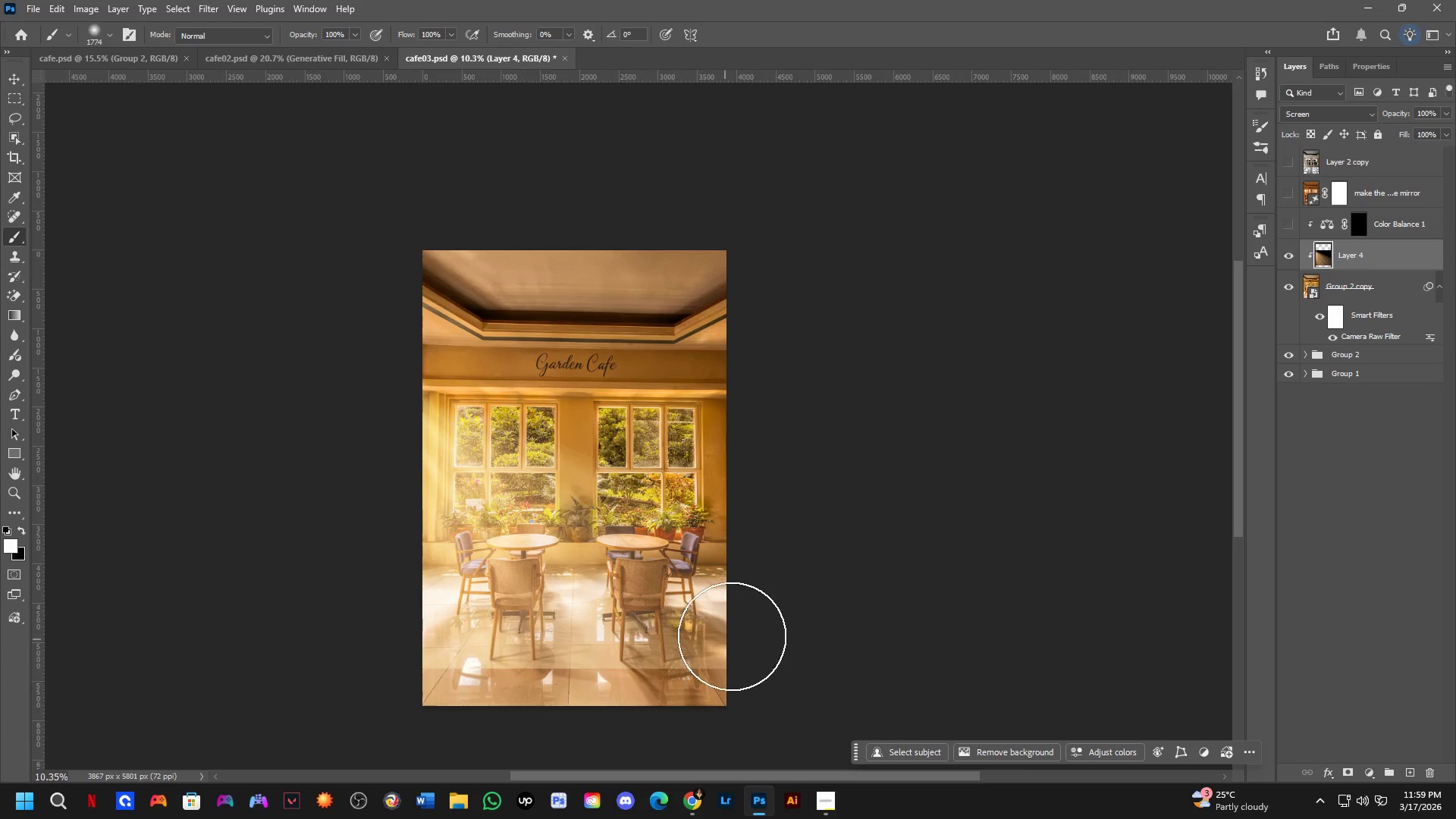 
hold_key(key=Space, duration=0.5)
 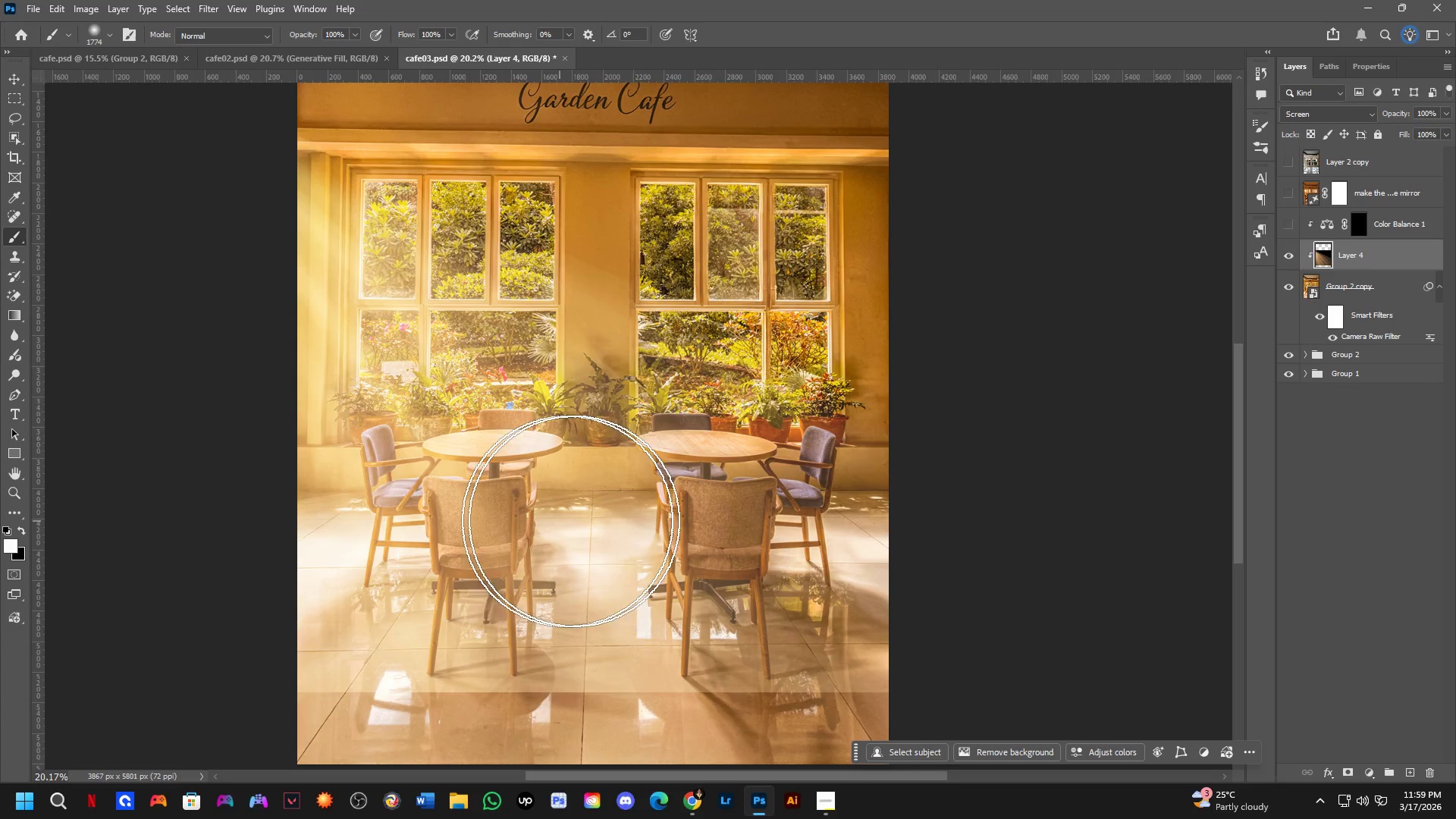 
left_click_drag(start_coordinate=[592, 570], to_coordinate=[585, 479])
 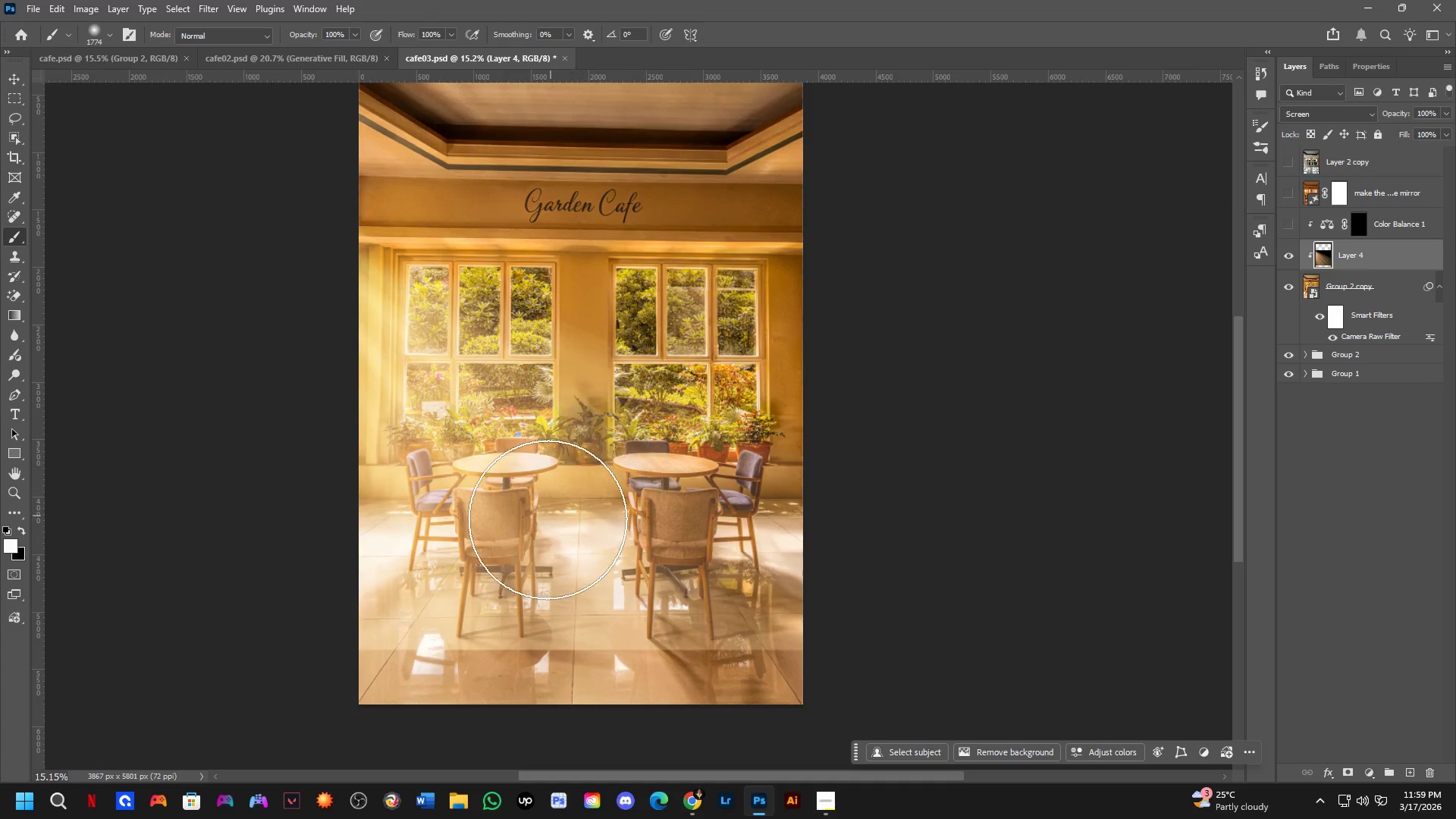 
scroll: coordinate [545, 522], scroll_direction: up, amount: 7.0
 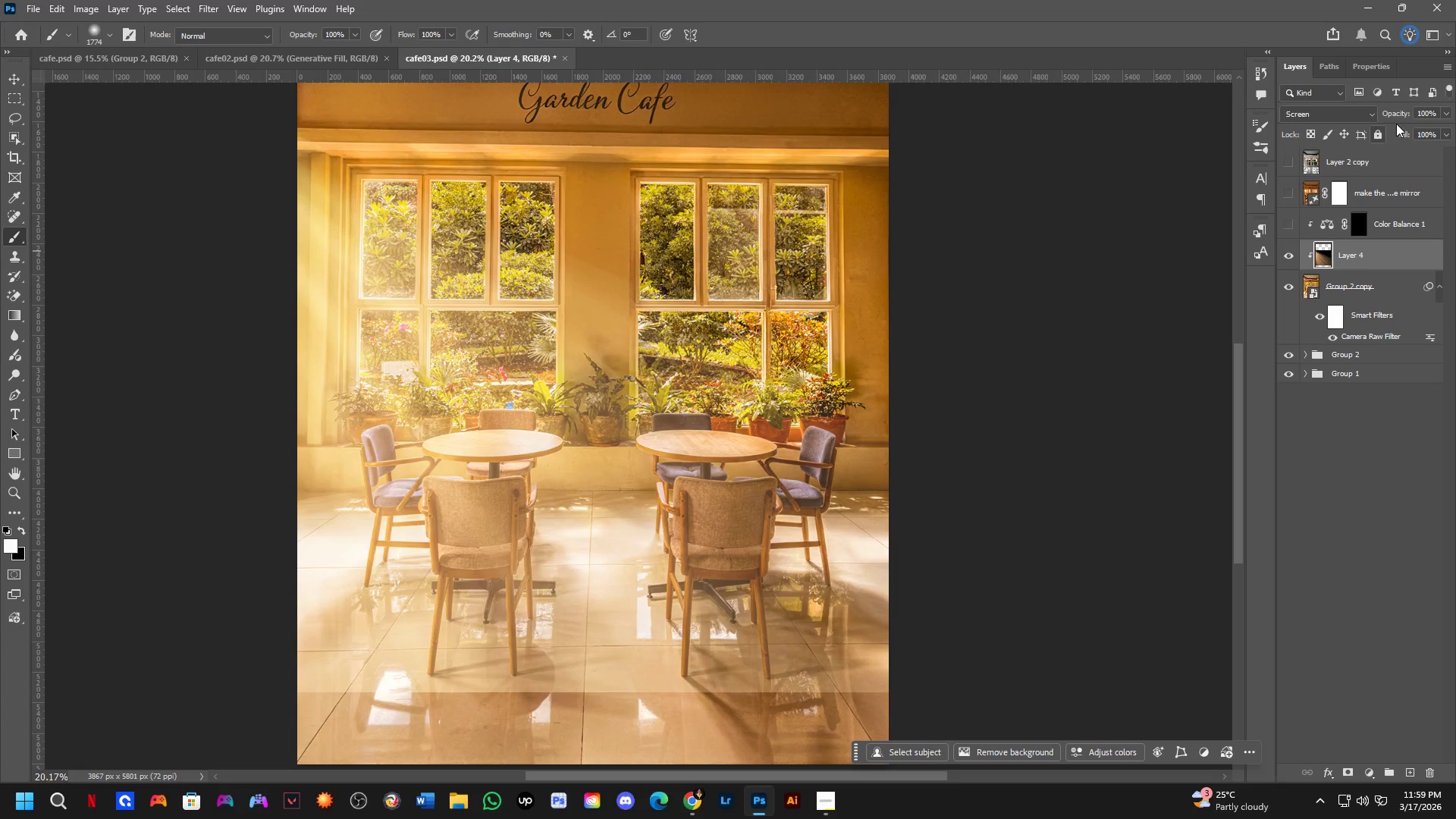 
left_click_drag(start_coordinate=[1400, 115], to_coordinate=[1362, 126])
 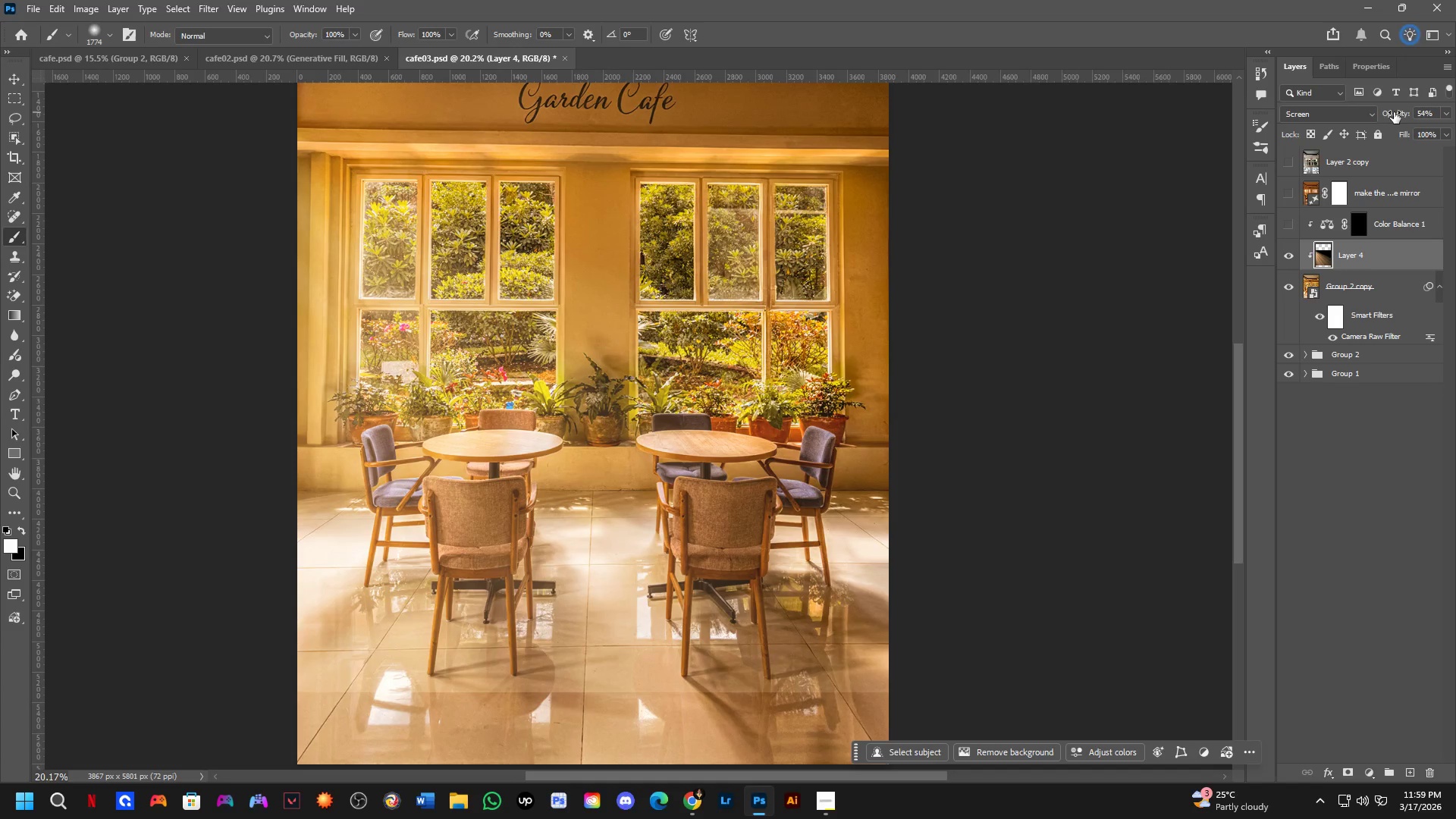 
left_click_drag(start_coordinate=[1387, 115], to_coordinate=[1397, 113])
 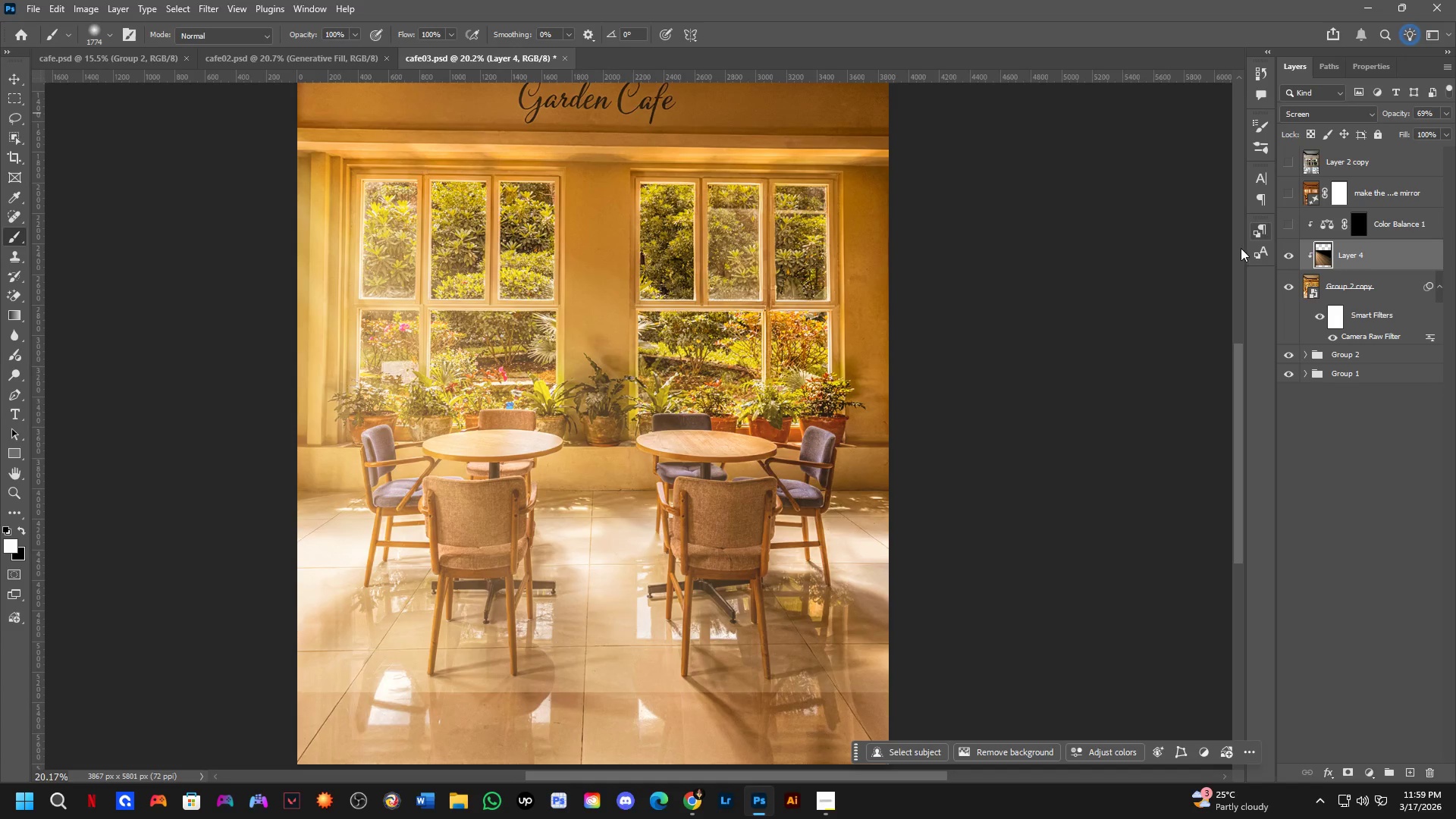 
scroll: coordinate [825, 385], scroll_direction: down, amount: 2.0
 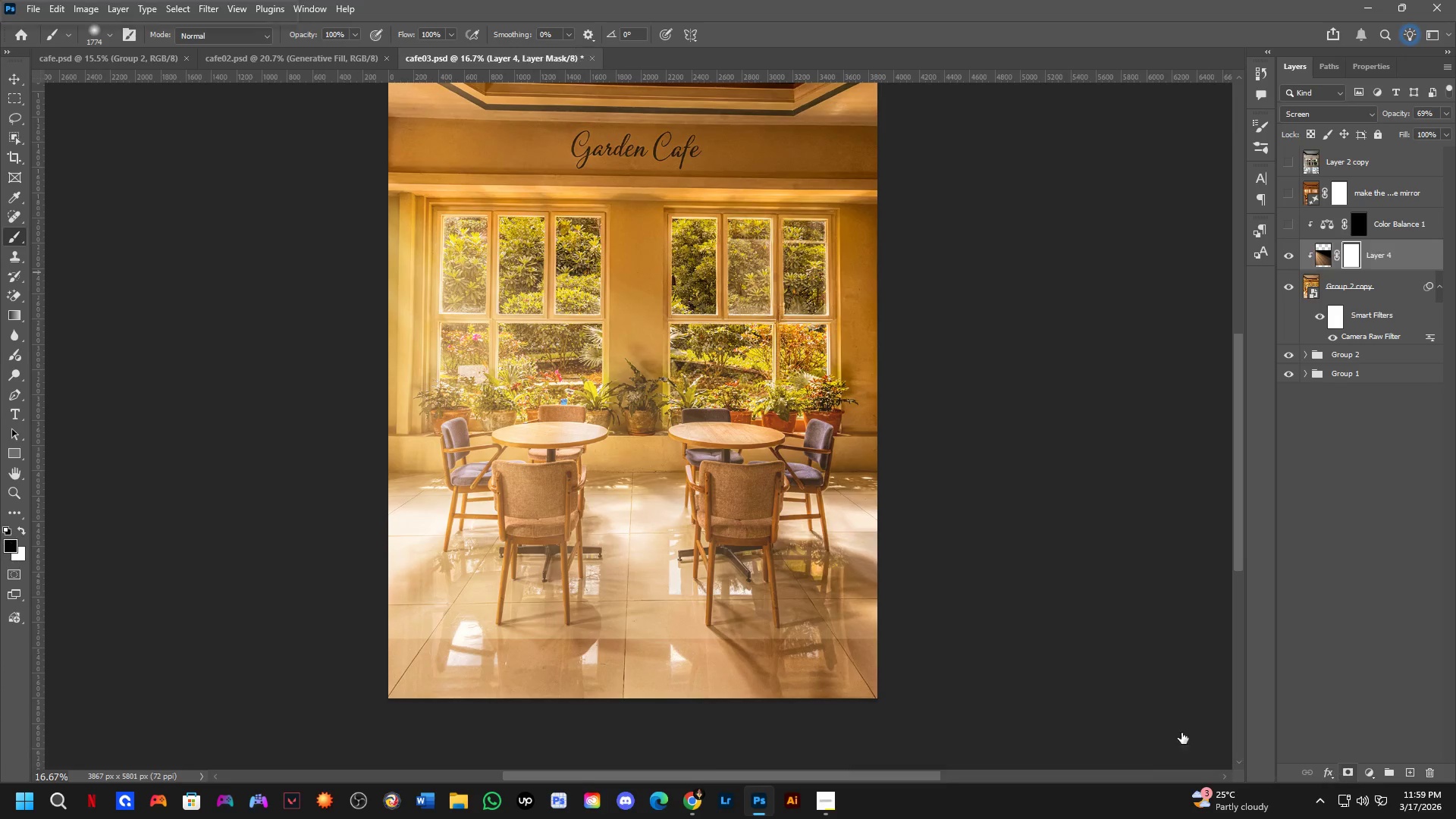 
left_click_drag(start_coordinate=[324, 671], to_coordinate=[1056, 625])
 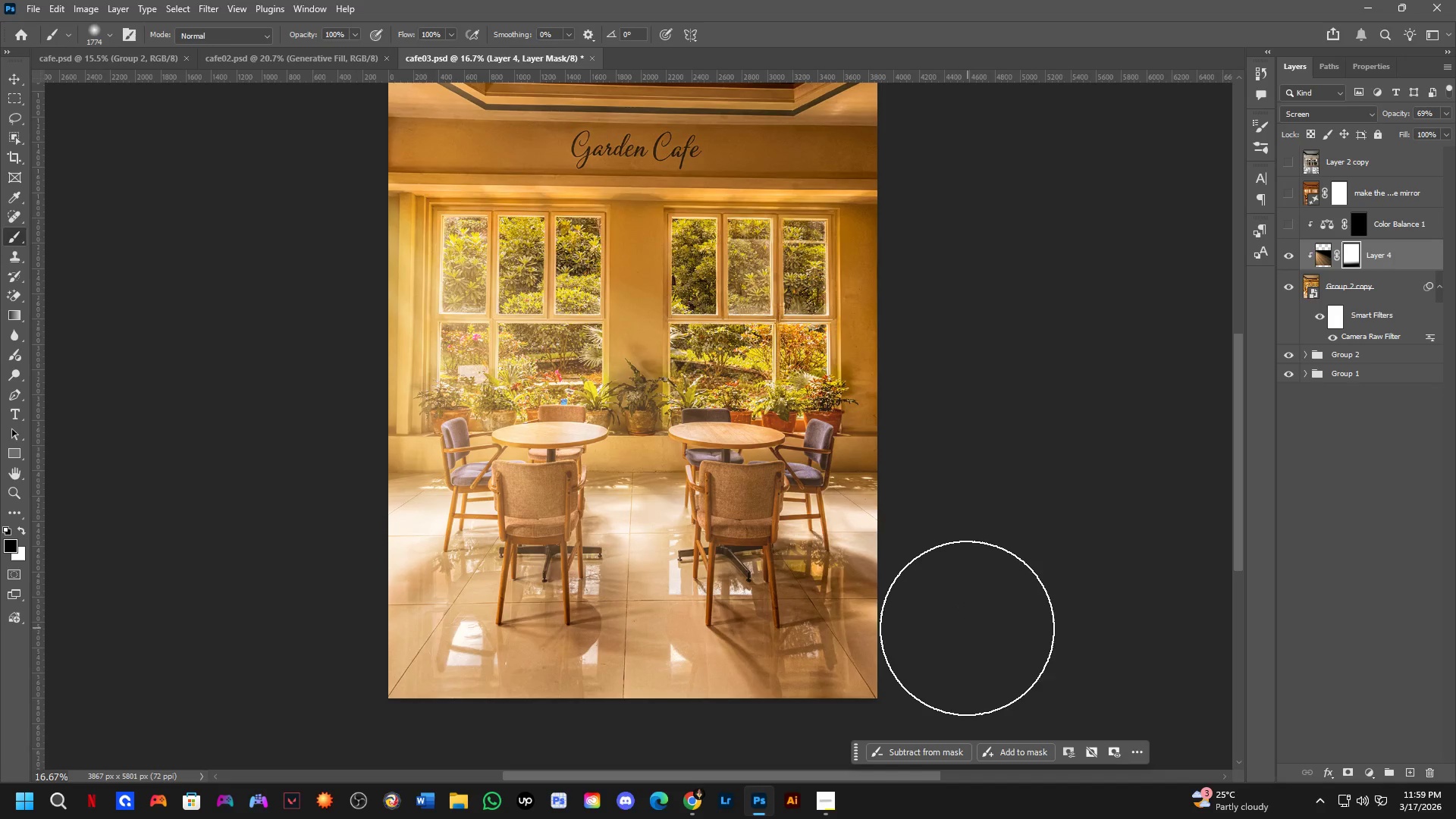 
left_click_drag(start_coordinate=[966, 628], to_coordinate=[590, 770])
 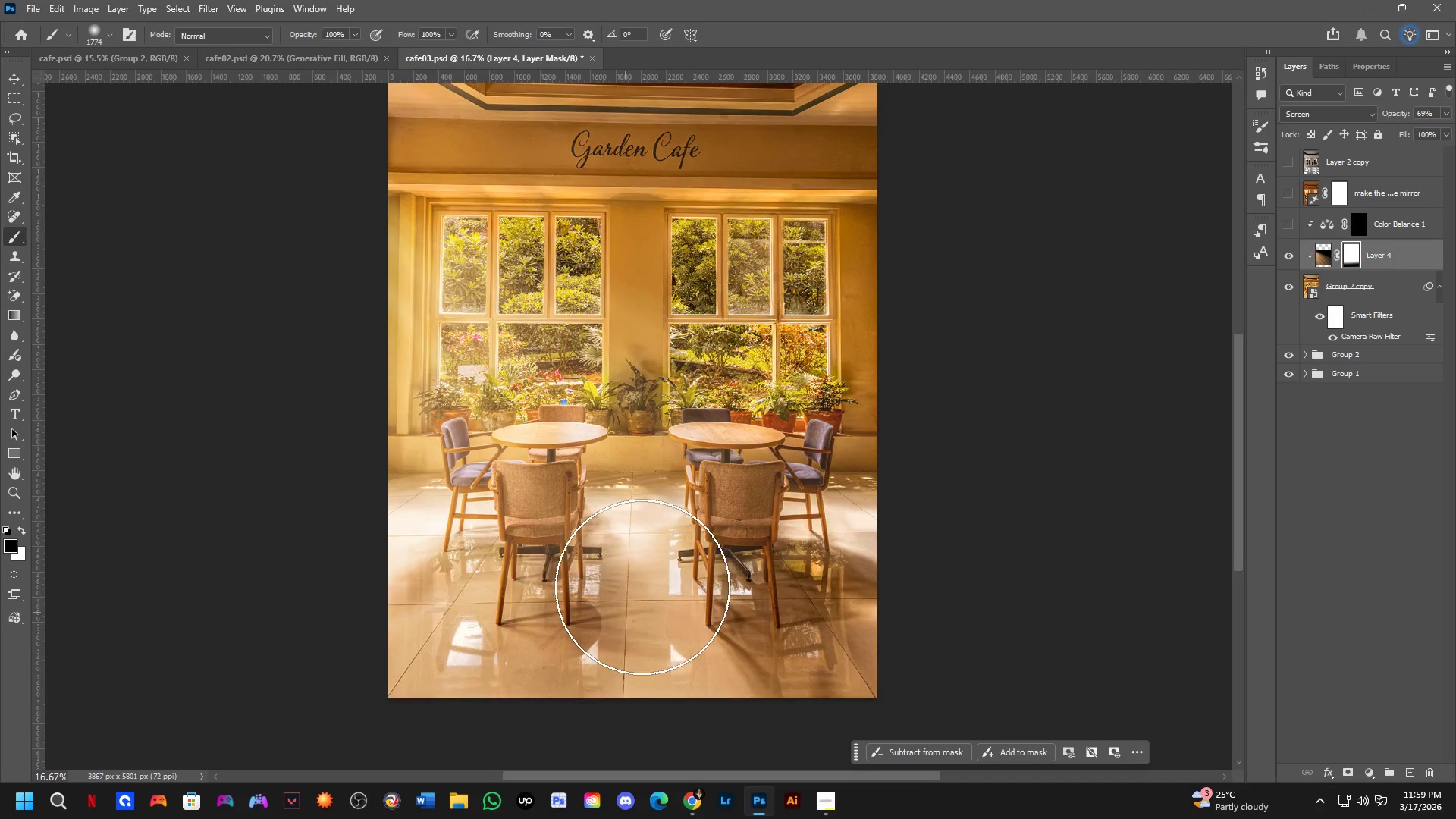 
hold_key(key=Space, duration=0.62)
 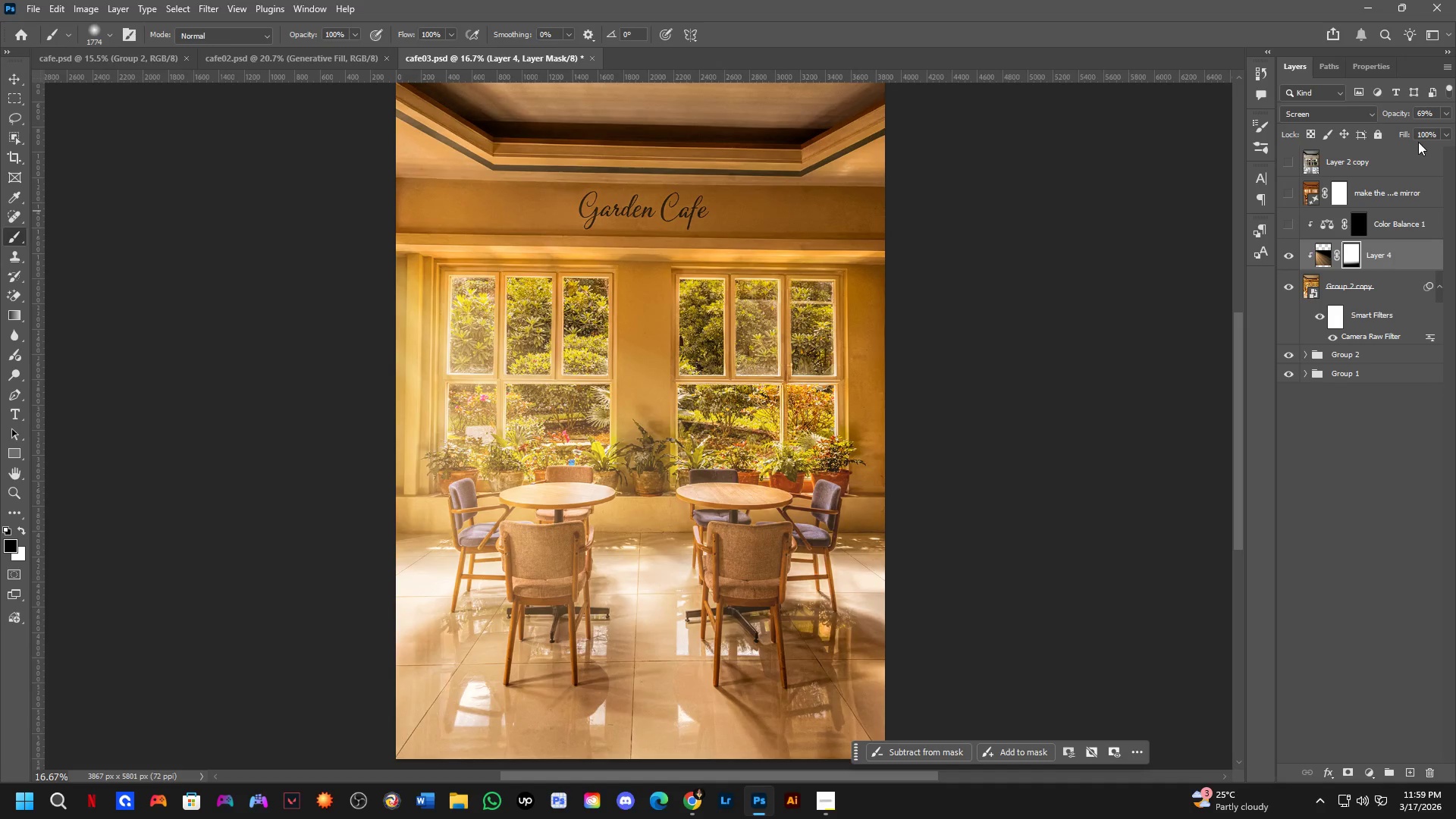 
left_click_drag(start_coordinate=[720, 523], to_coordinate=[730, 560])
 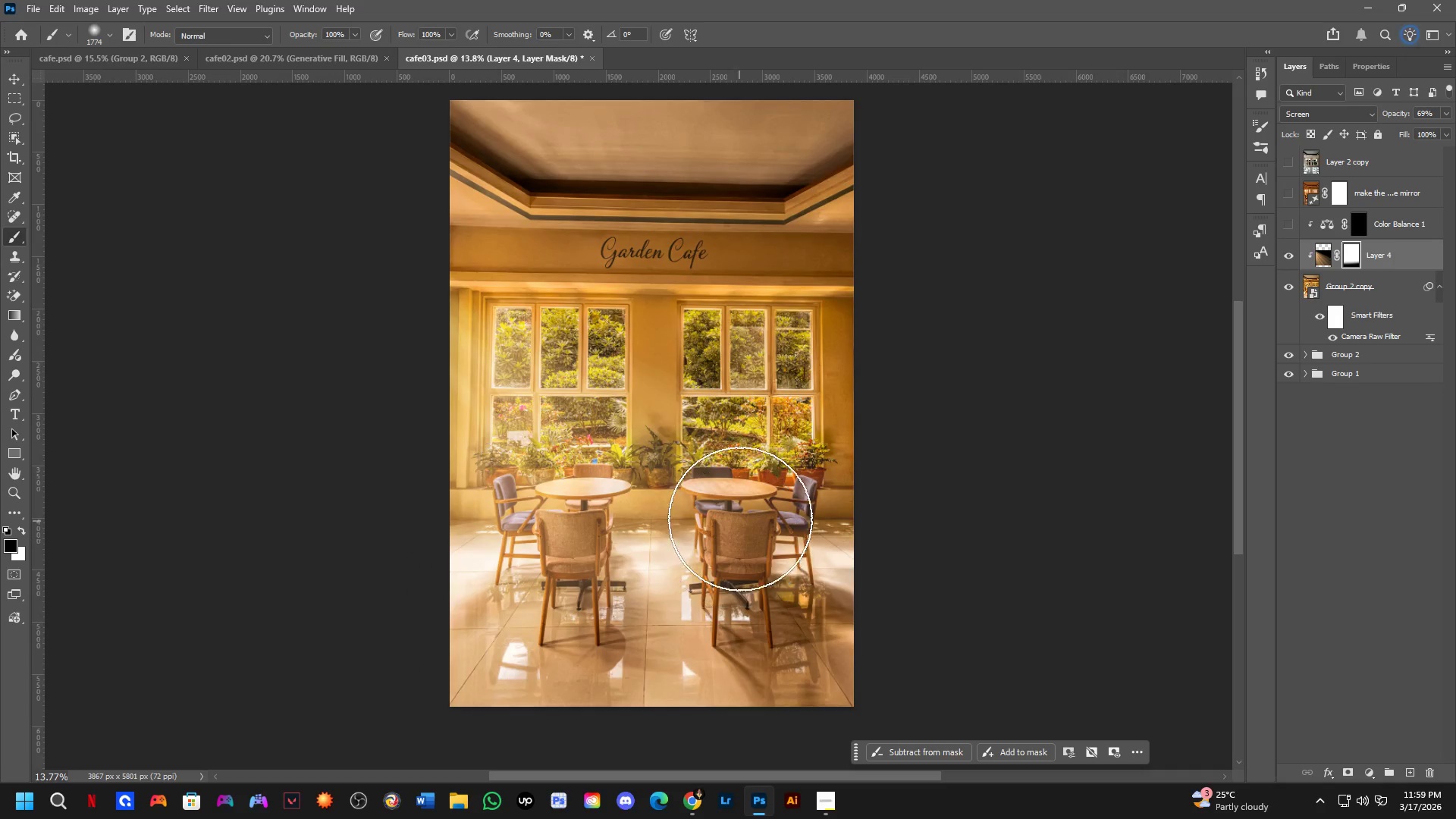 
scroll: coordinate [684, 534], scroll_direction: down, amount: 2.0
 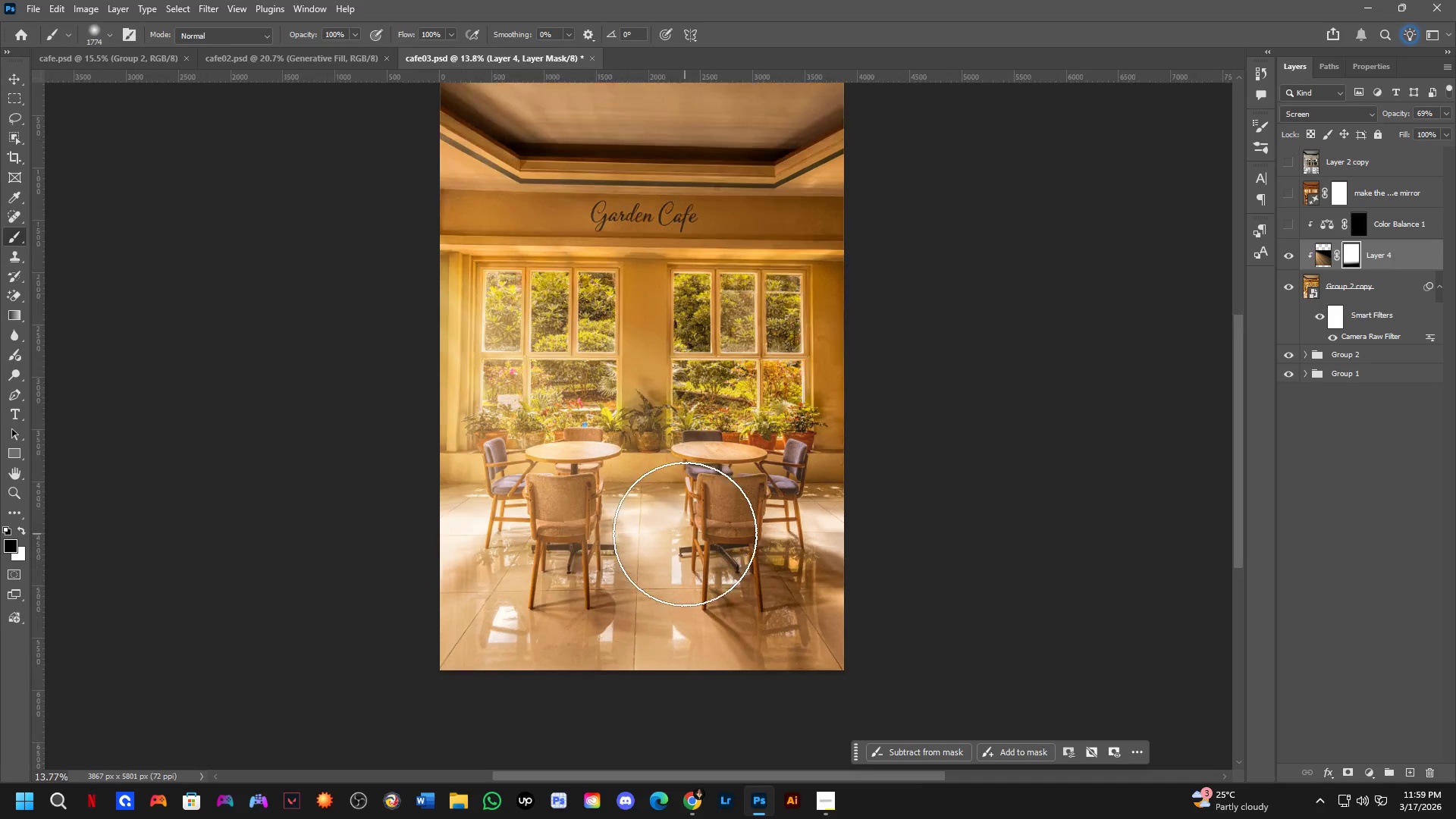 
scroll: coordinate [965, 359], scroll_direction: up, amount: 2.0
 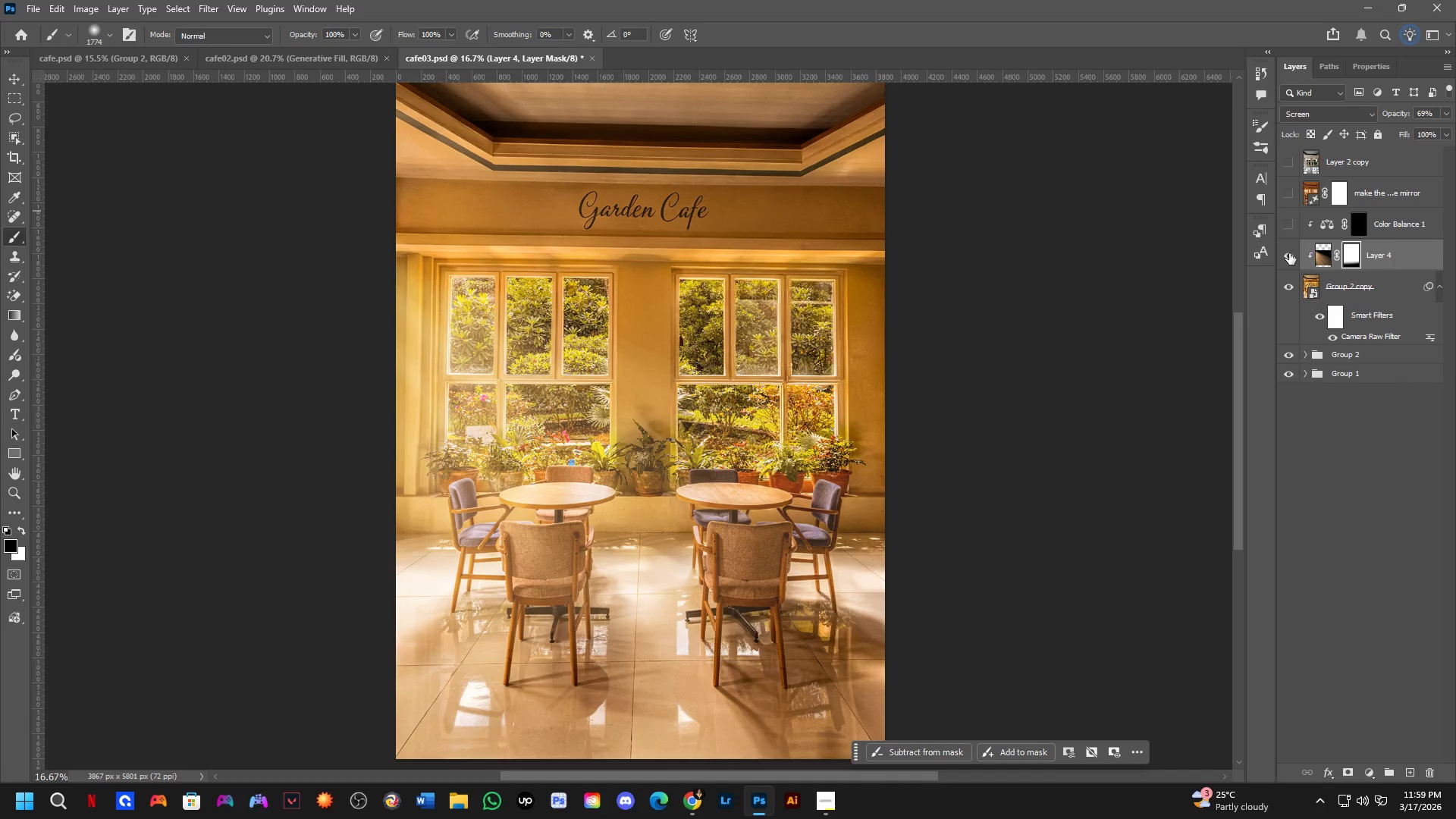 
double_click([1288, 253])
 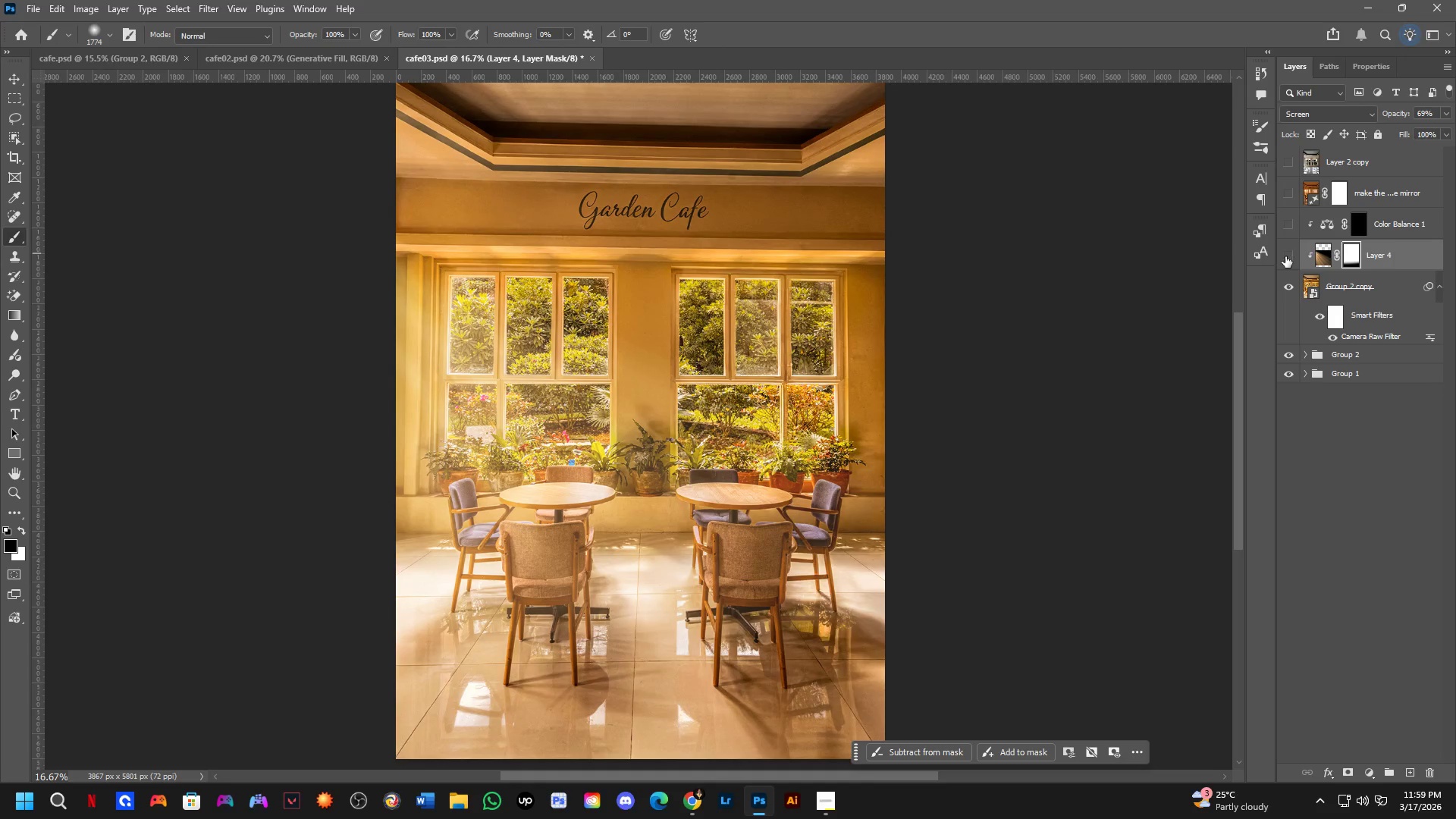 
double_click([1285, 257])
 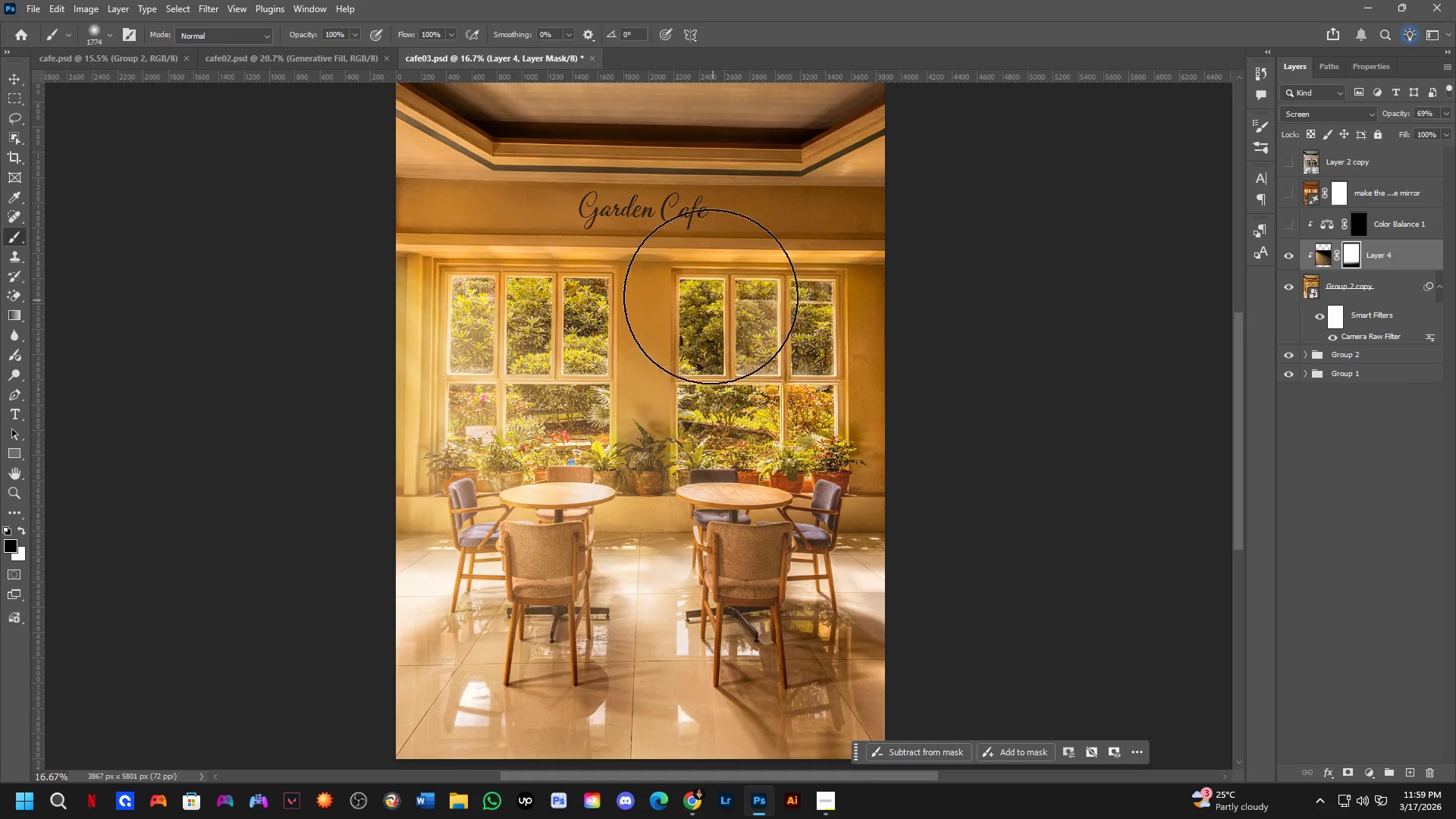 
left_click_drag(start_coordinate=[607, 233], to_coordinate=[1012, 422])
 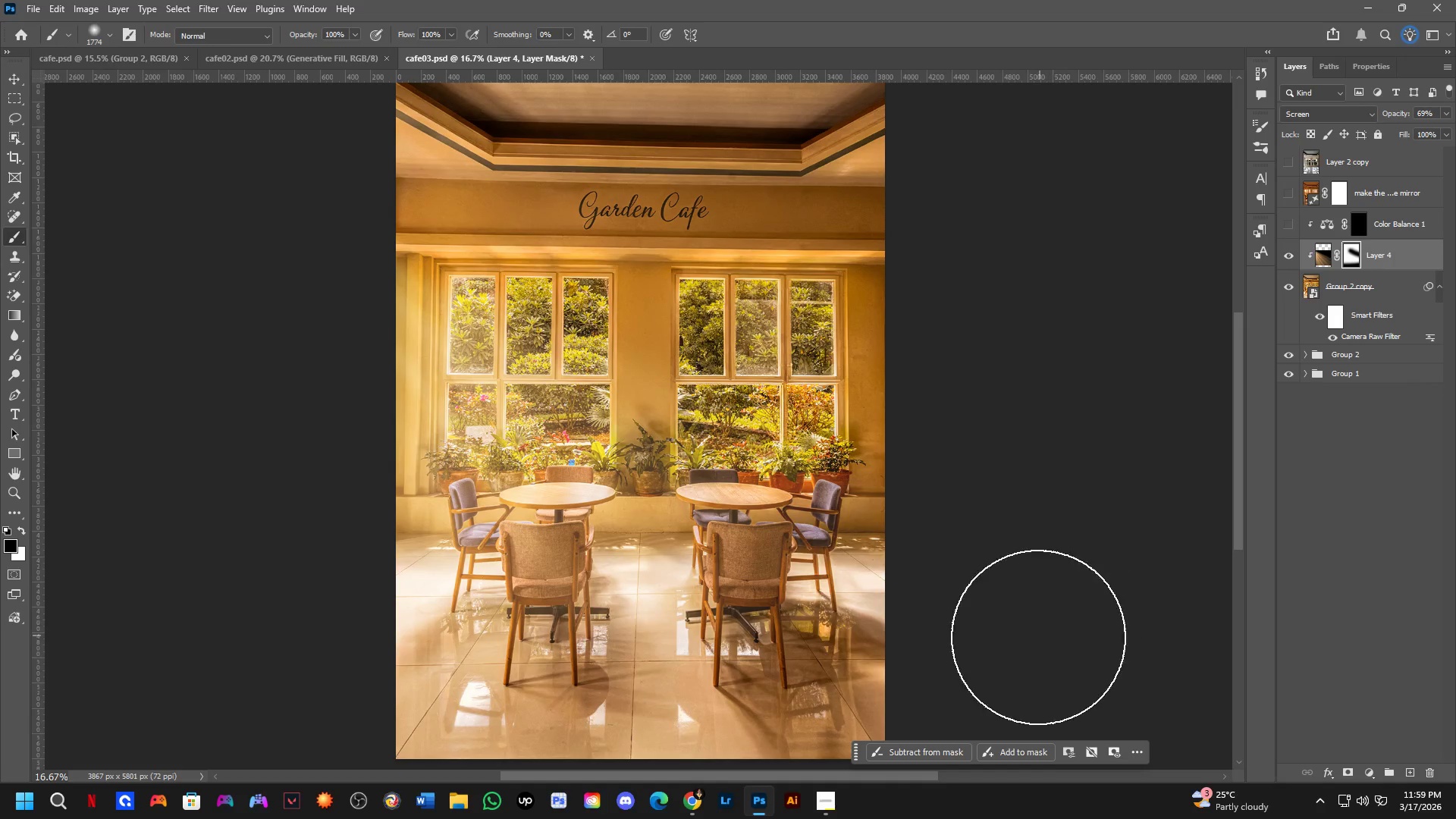 
left_click_drag(start_coordinate=[996, 656], to_coordinate=[946, 767])
 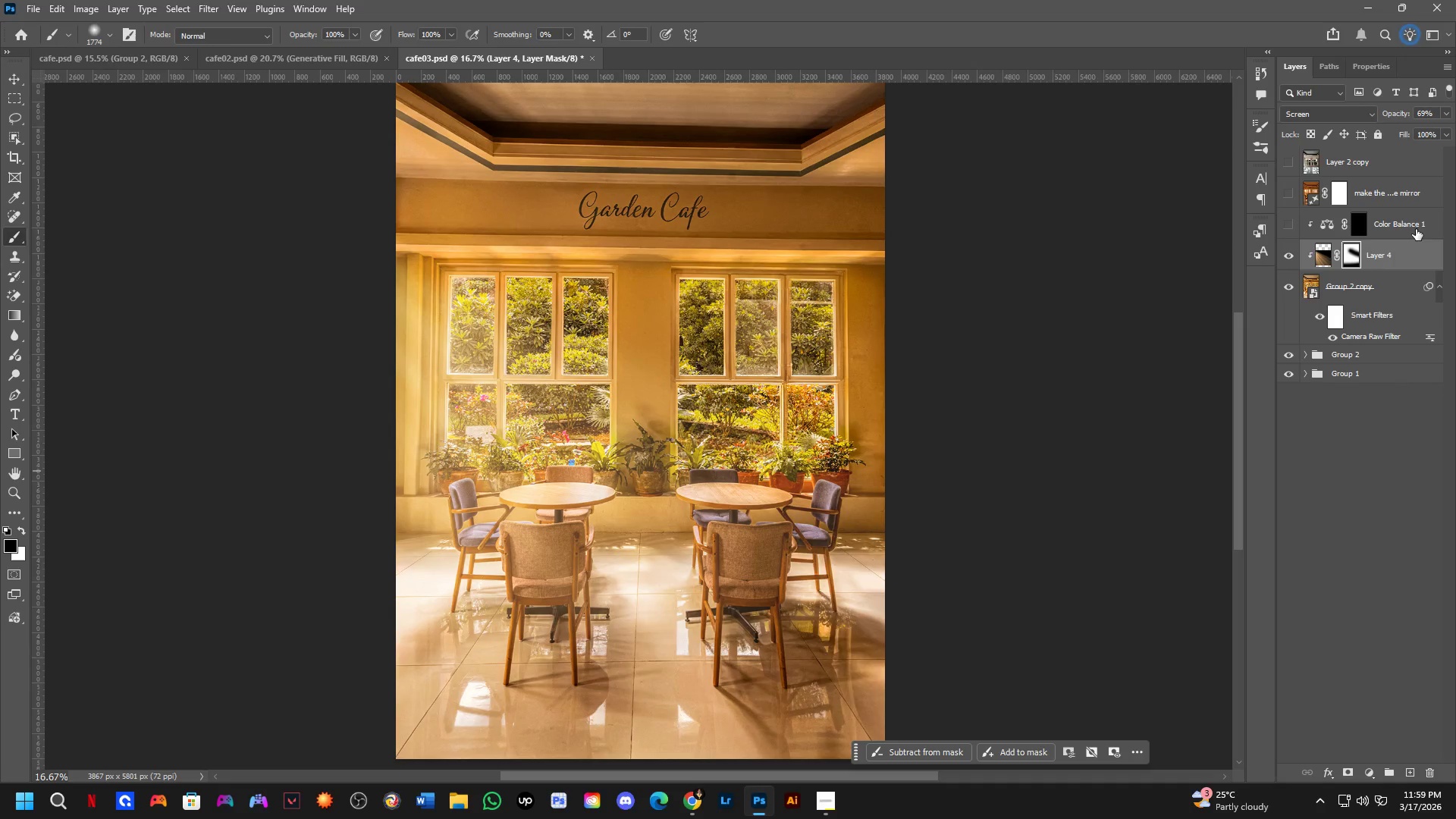 
left_click([1416, 217])
 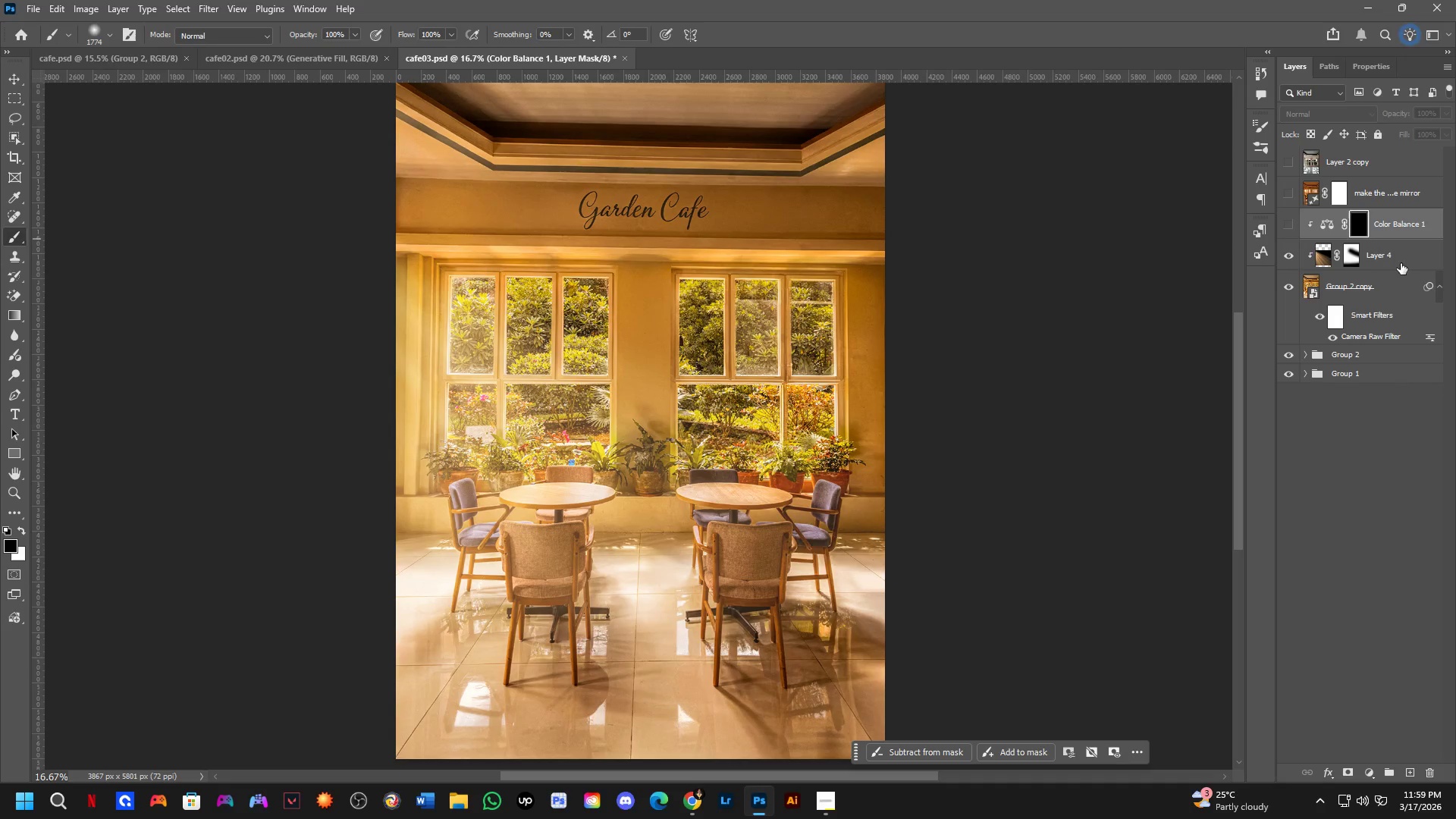 
hold_key(key=ControlLeft, duration=0.91)
hold_key(key=ShiftLeft, duration=0.31)
double_click([1395, 297])
 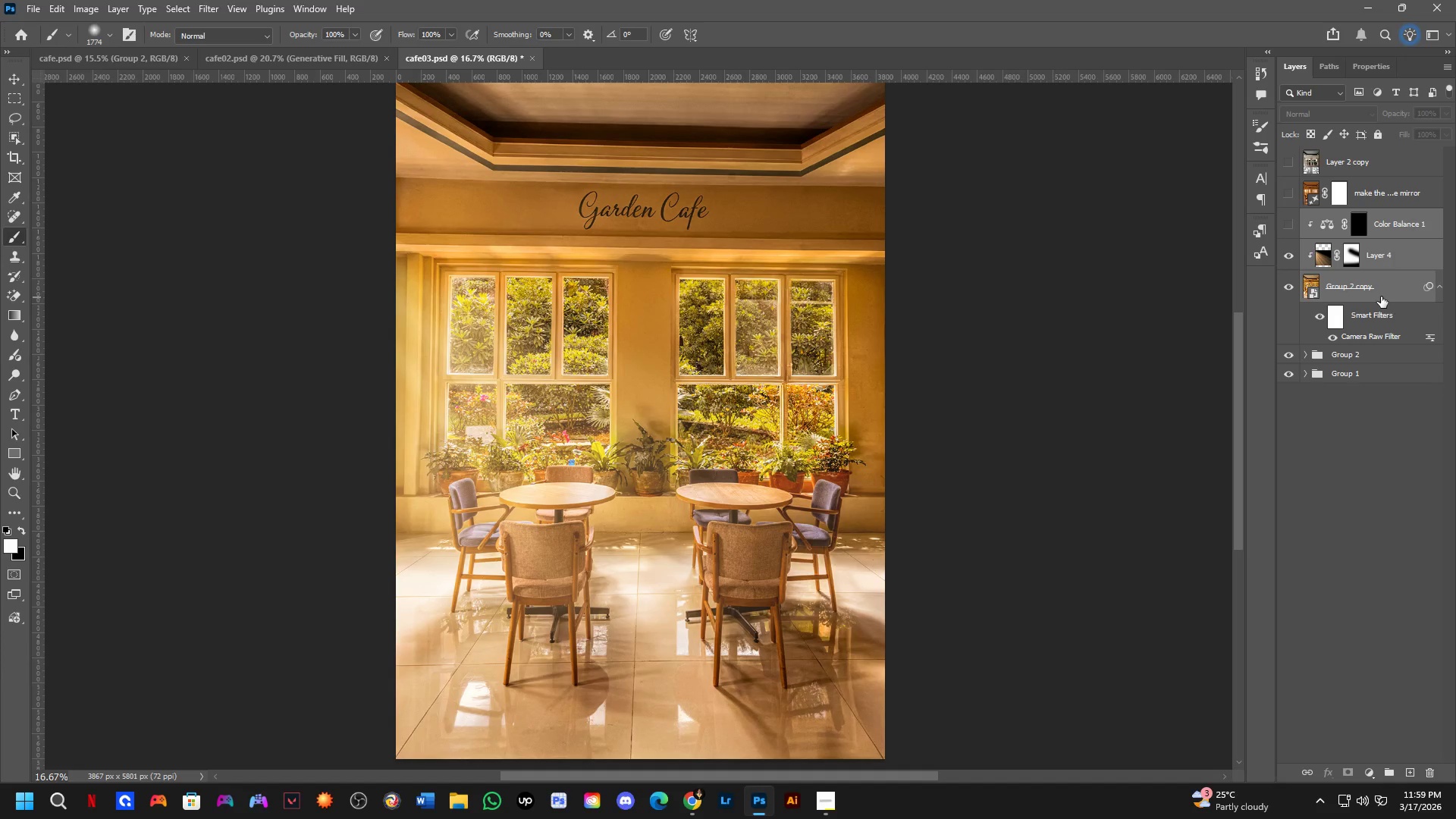 
key(Control+J)
 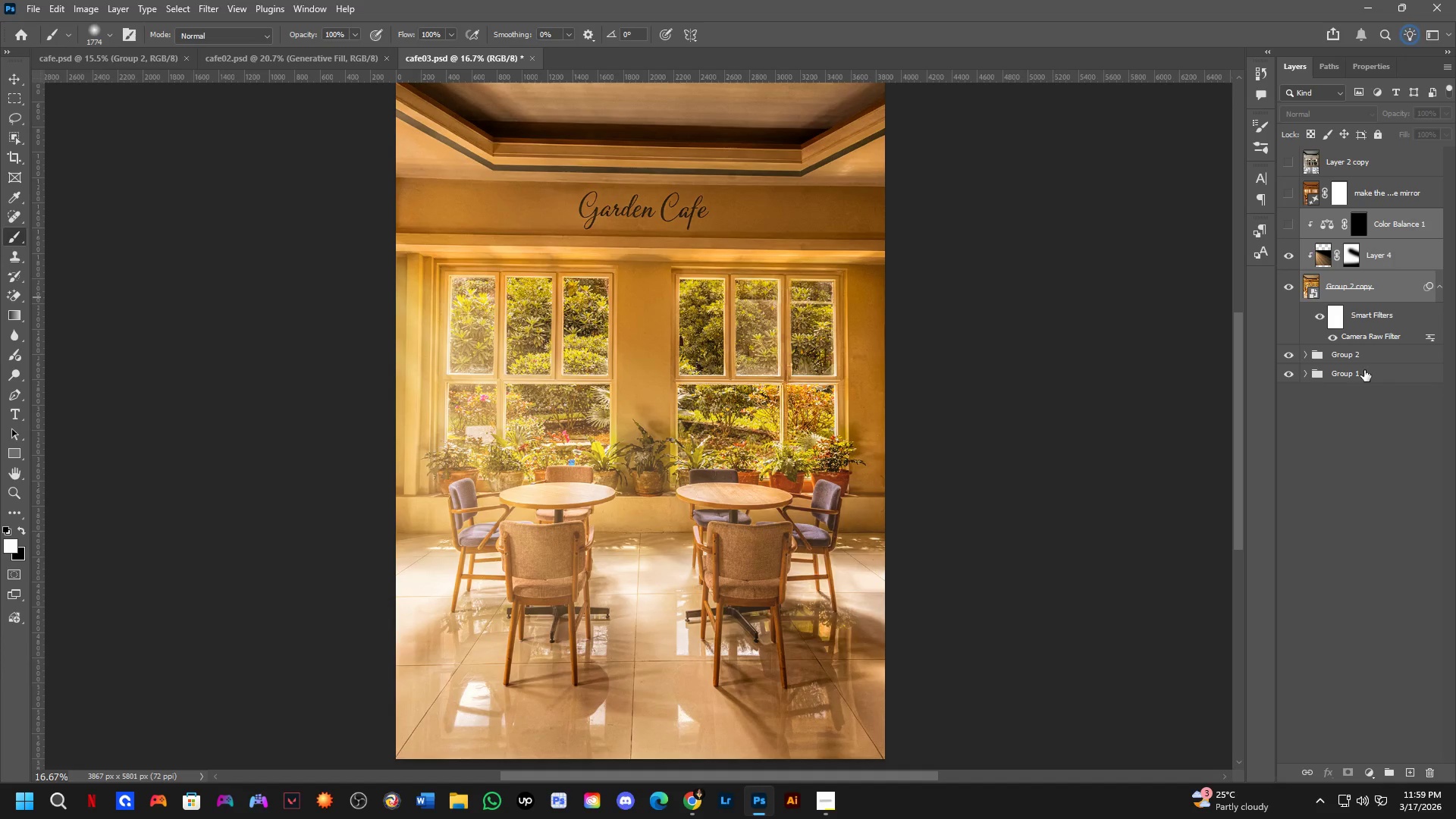 
key(Control+E)
 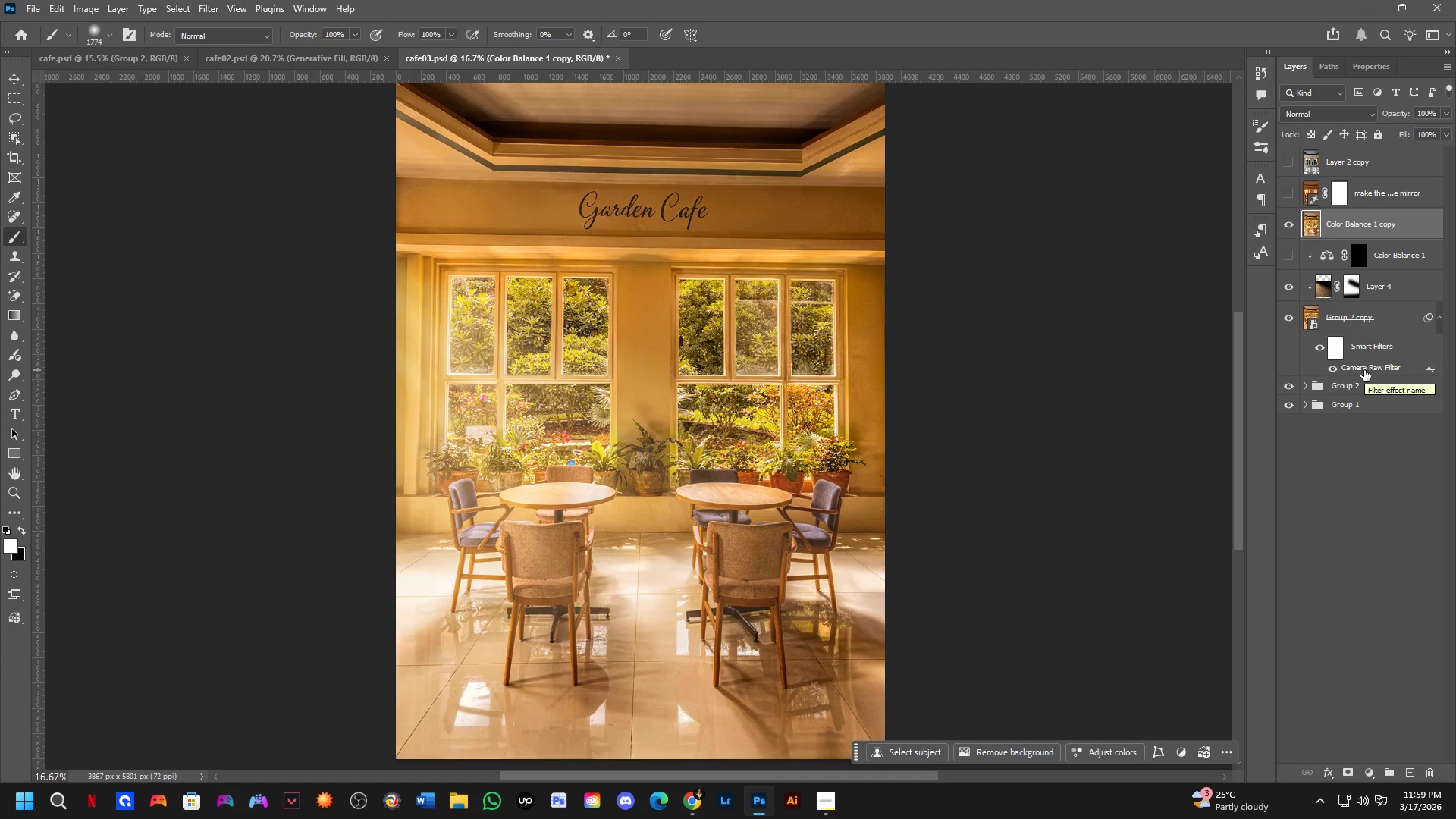 
hold_key(key=ControlLeft, duration=0.47)
 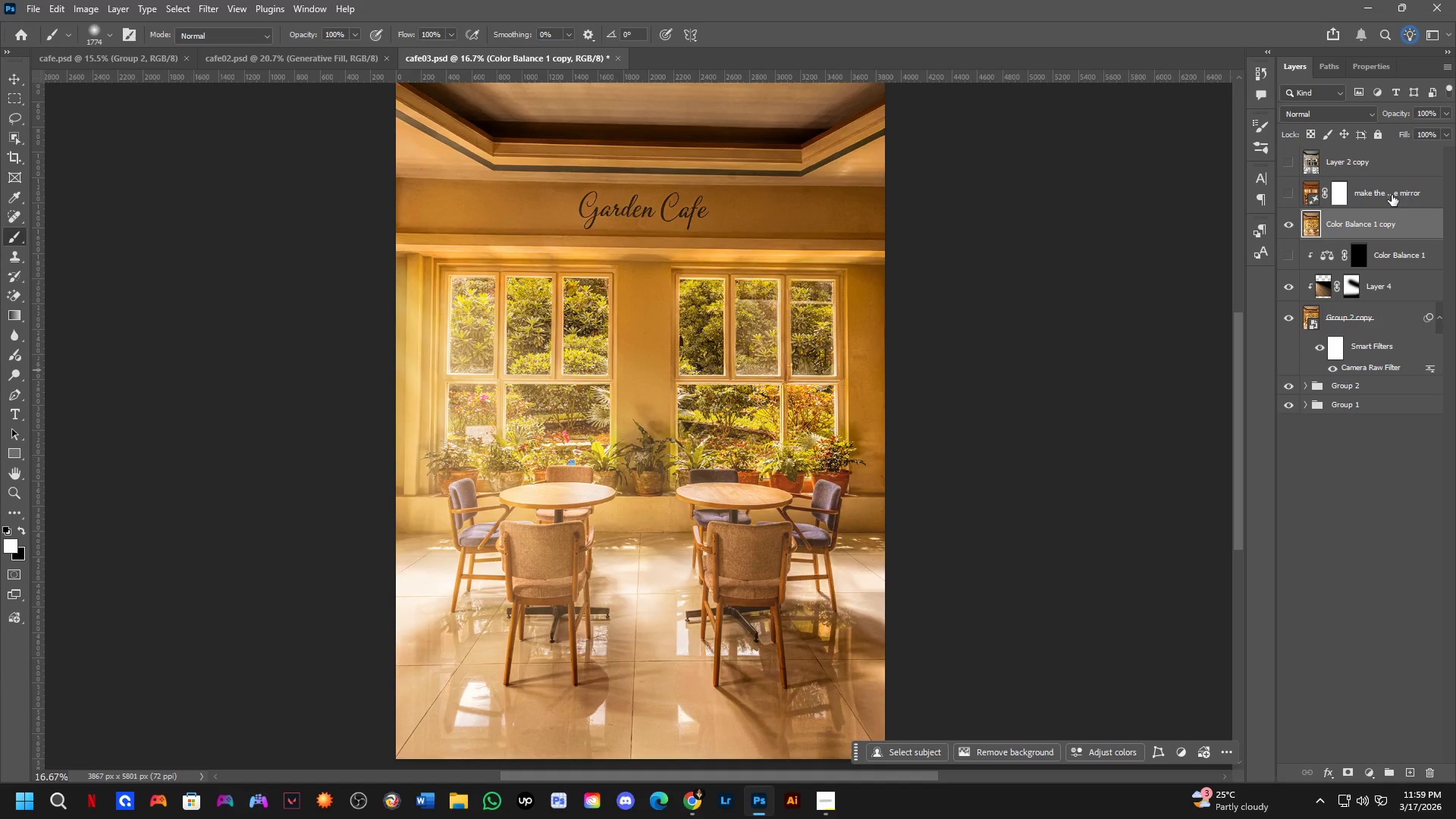 
hold_key(key=ShiftLeft, duration=0.42)
 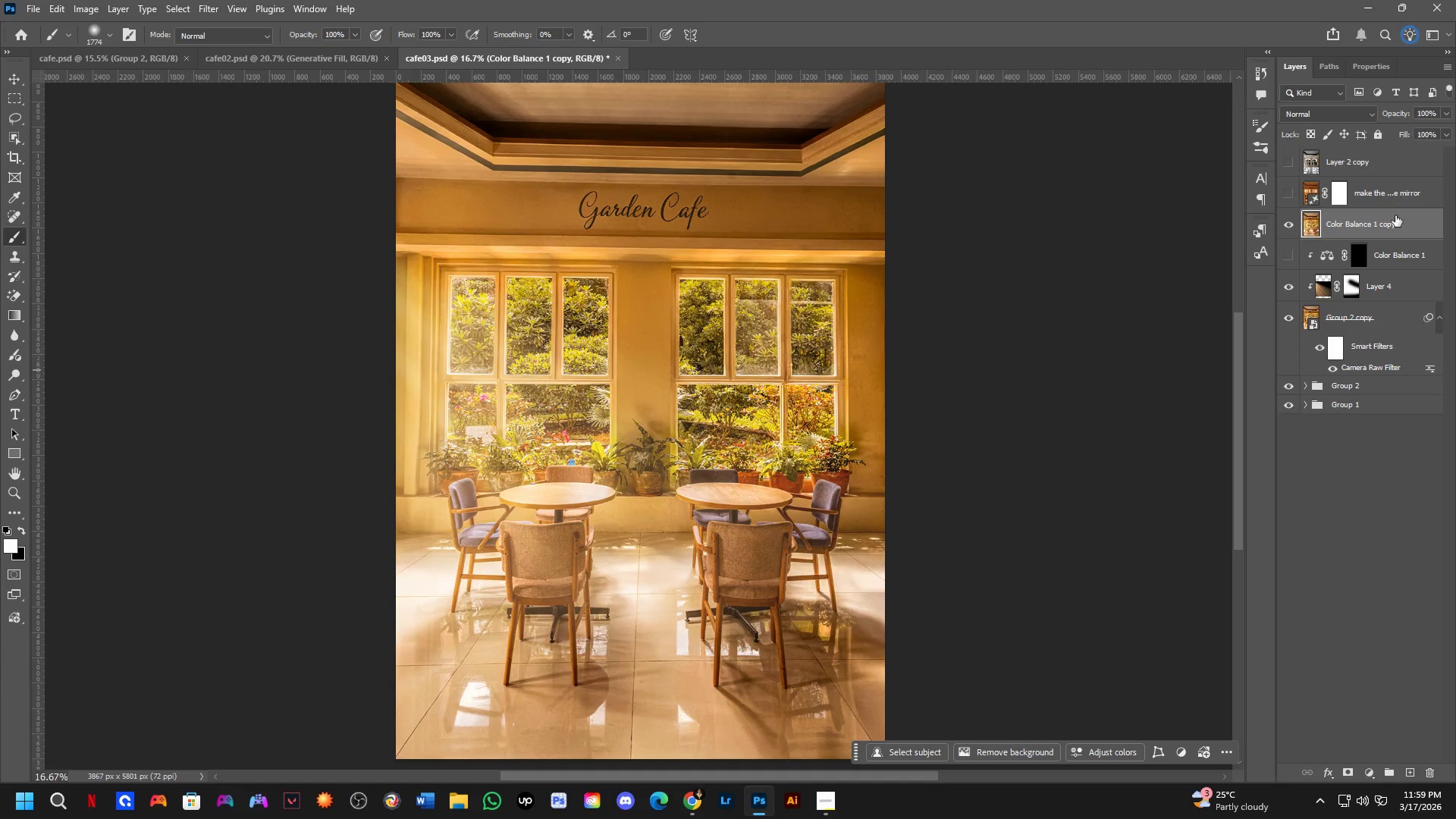 
right_click([1397, 218])
 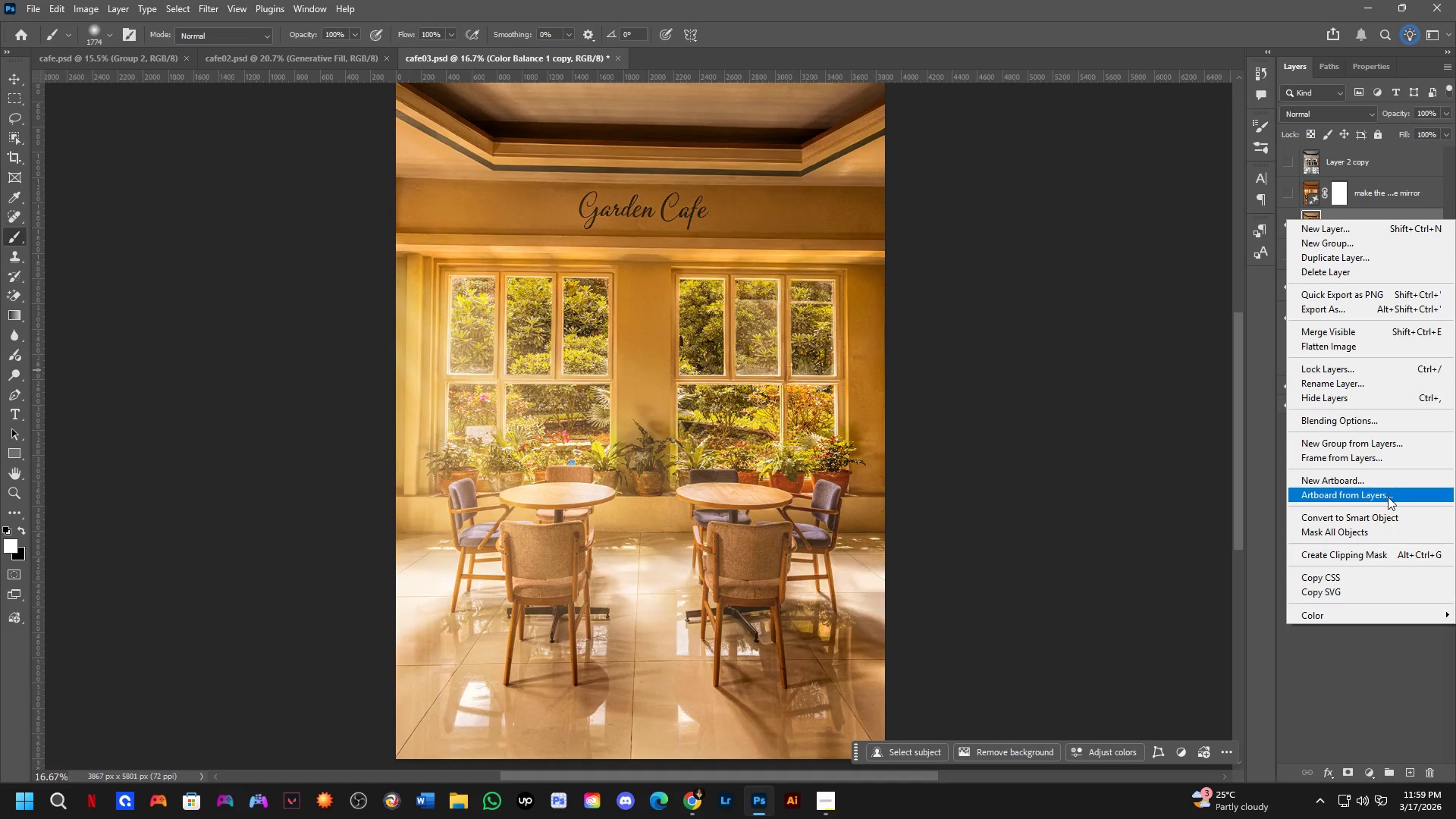 
left_click([1388, 510])
 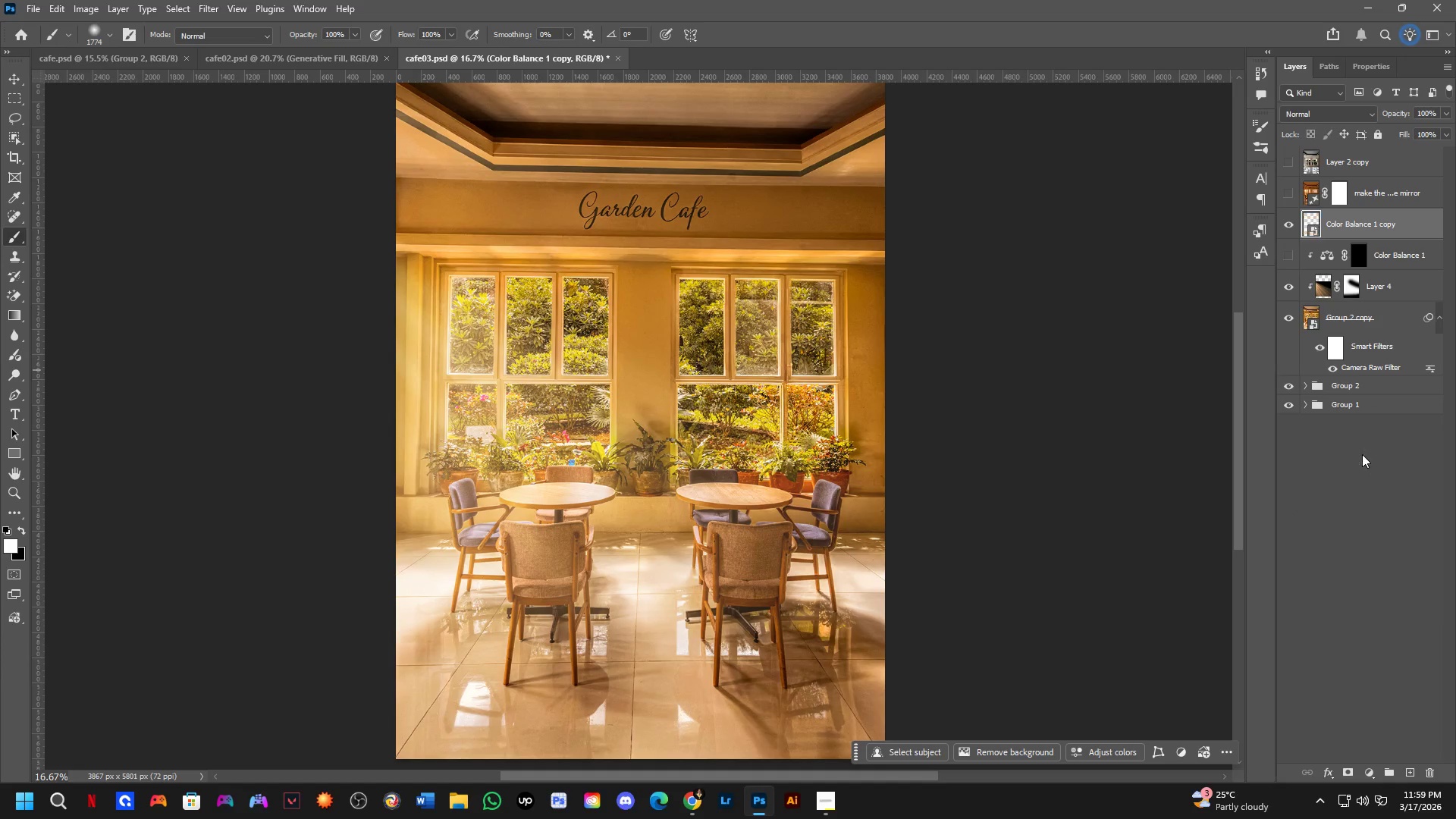 
key(Alt+Tab)
 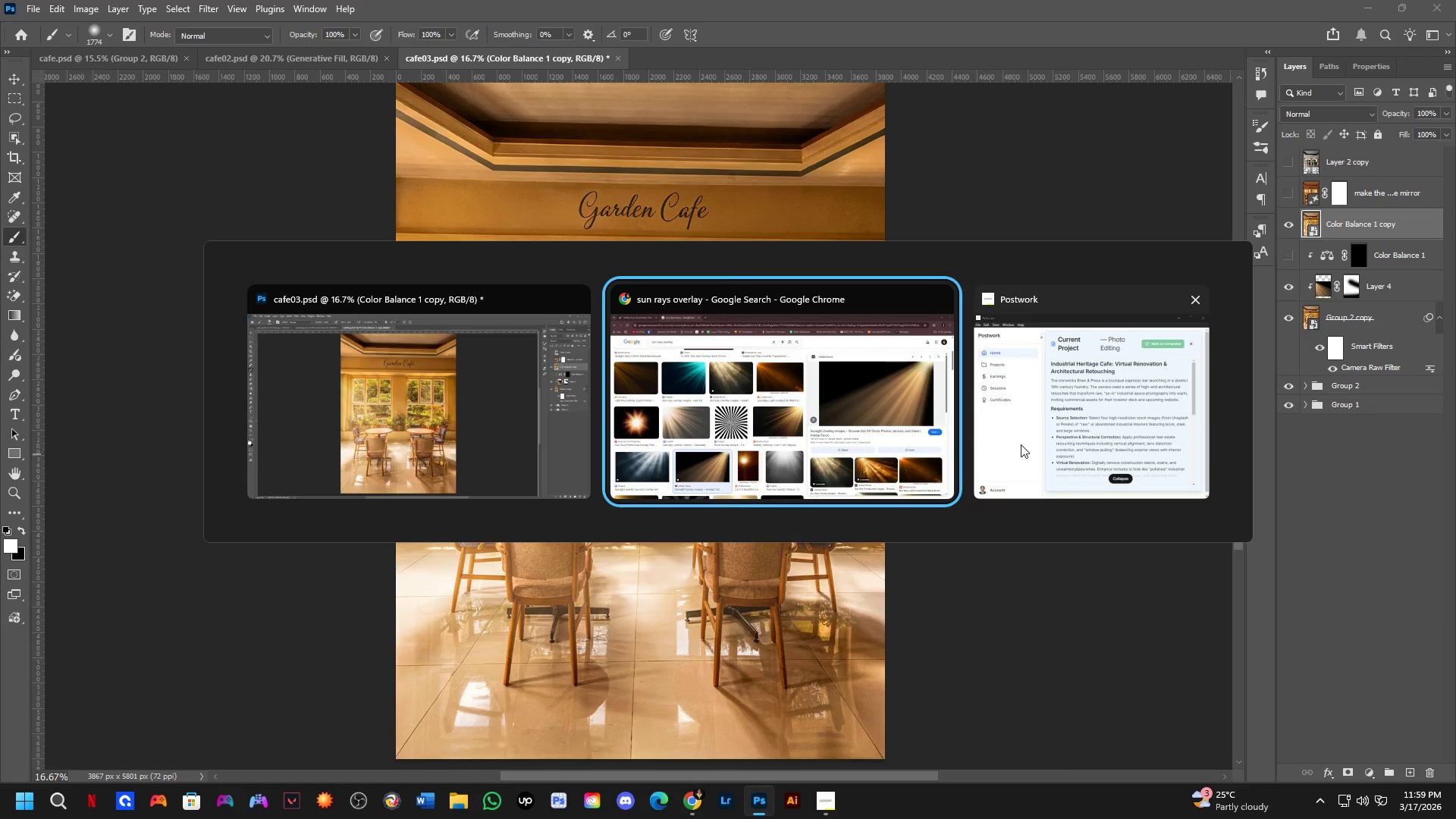 
key(Alt+Tab)